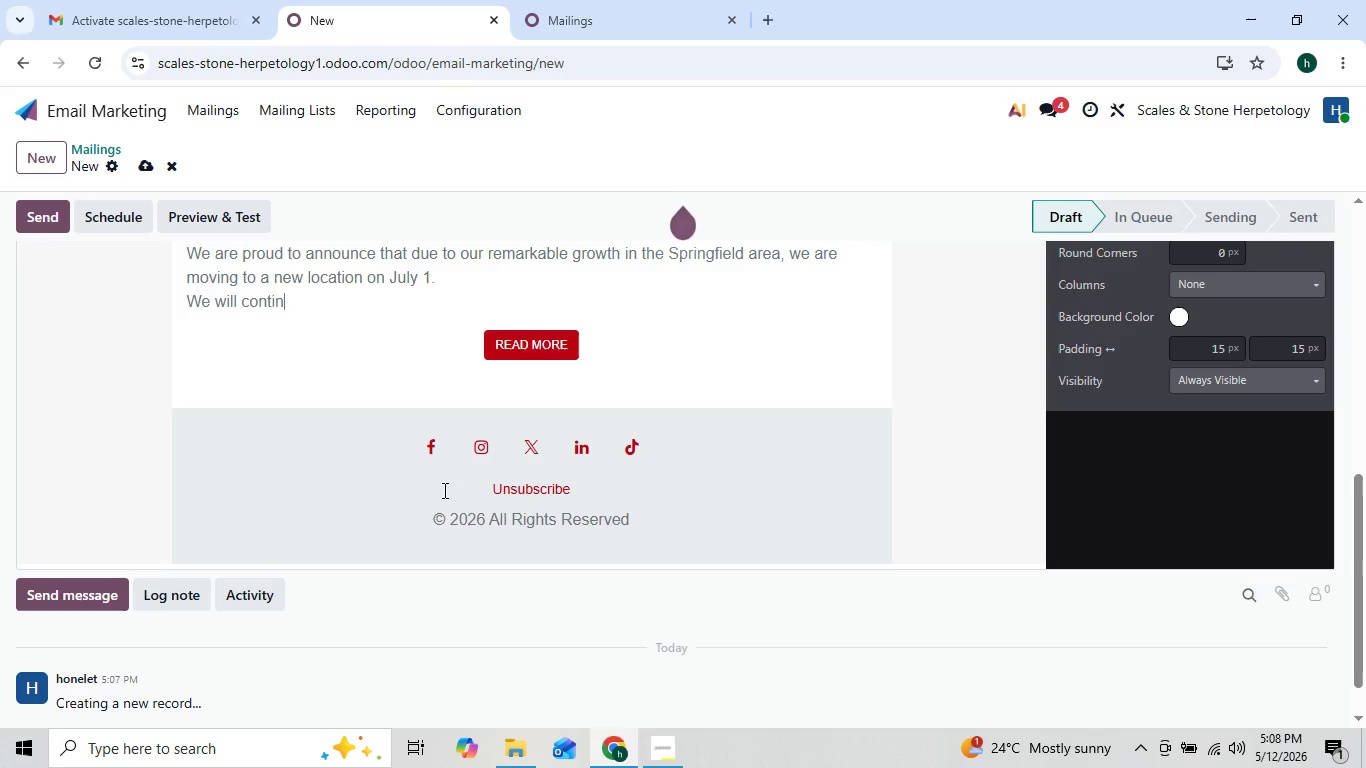 
key(Backspace)
 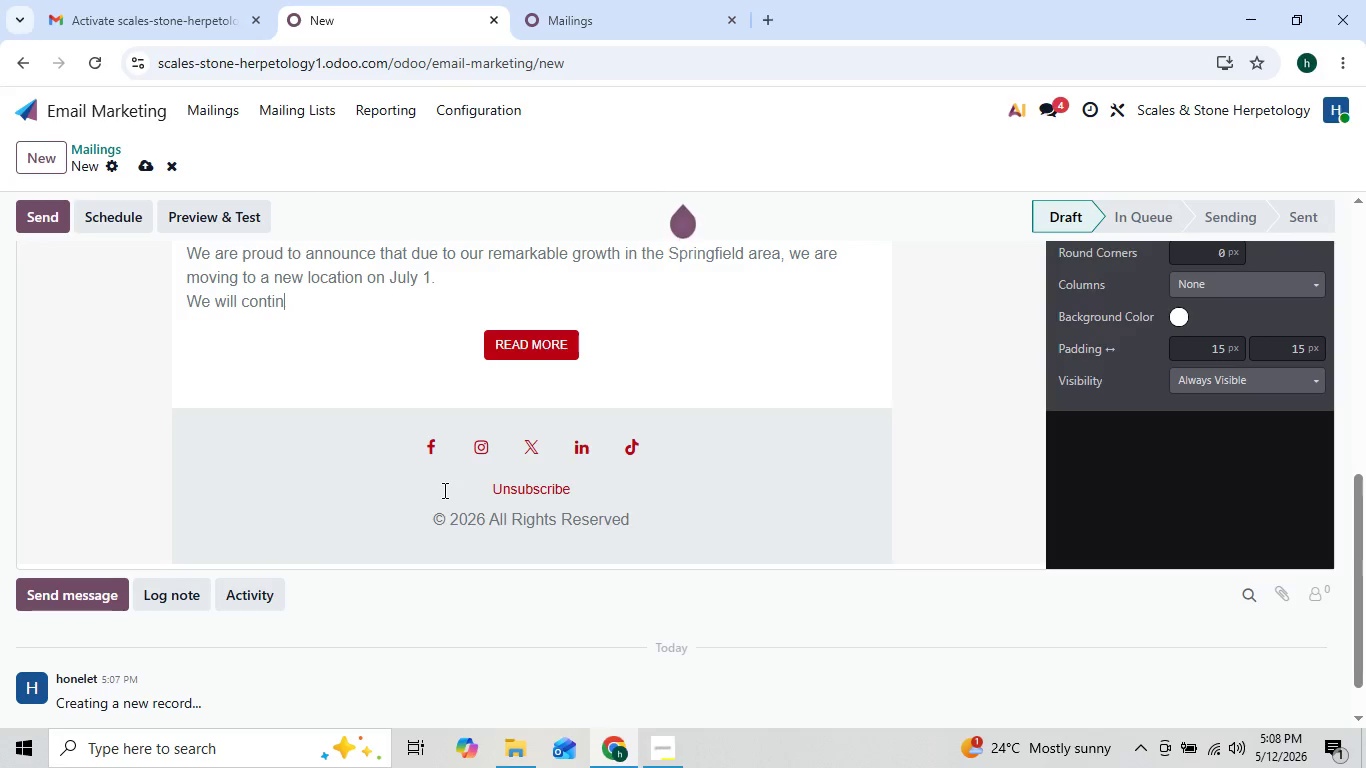 
key(Backspace)
 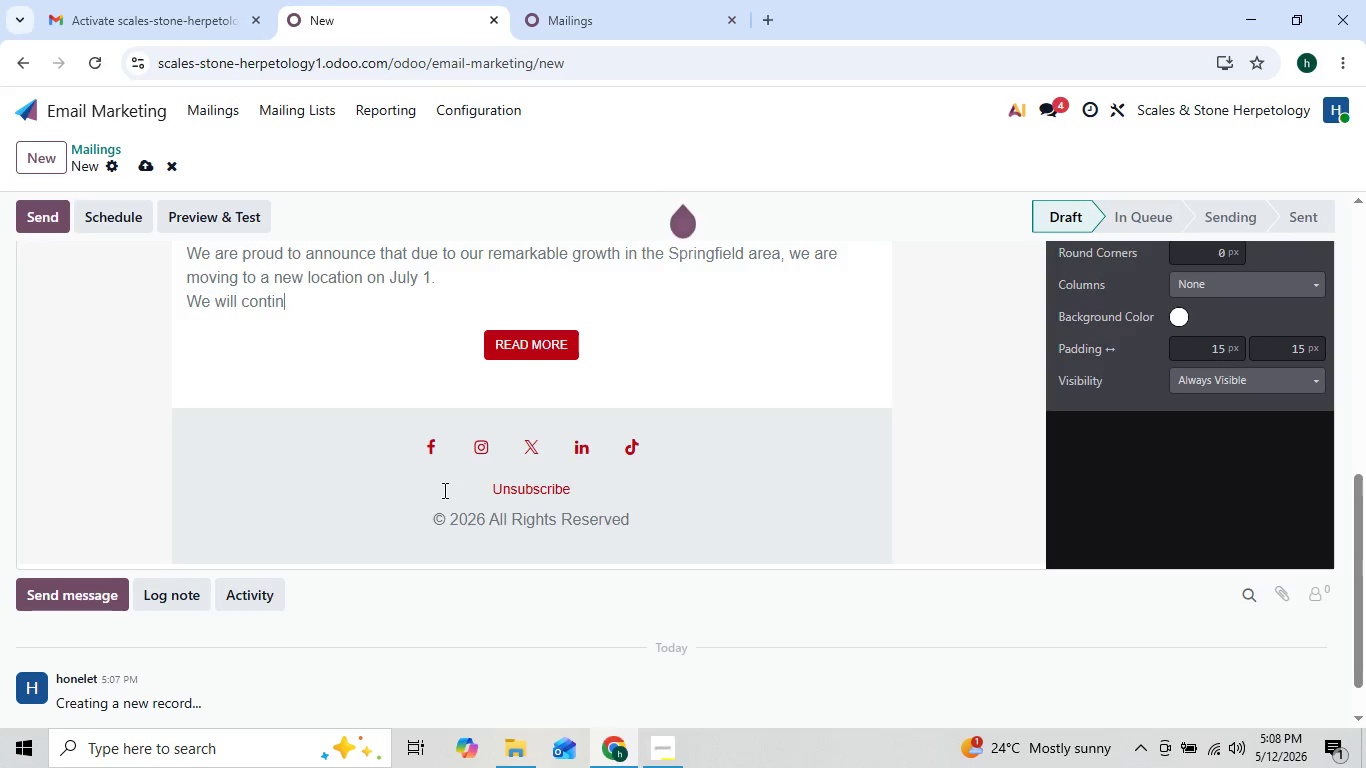 
hold_key(key=Backspace, duration=0.92)
 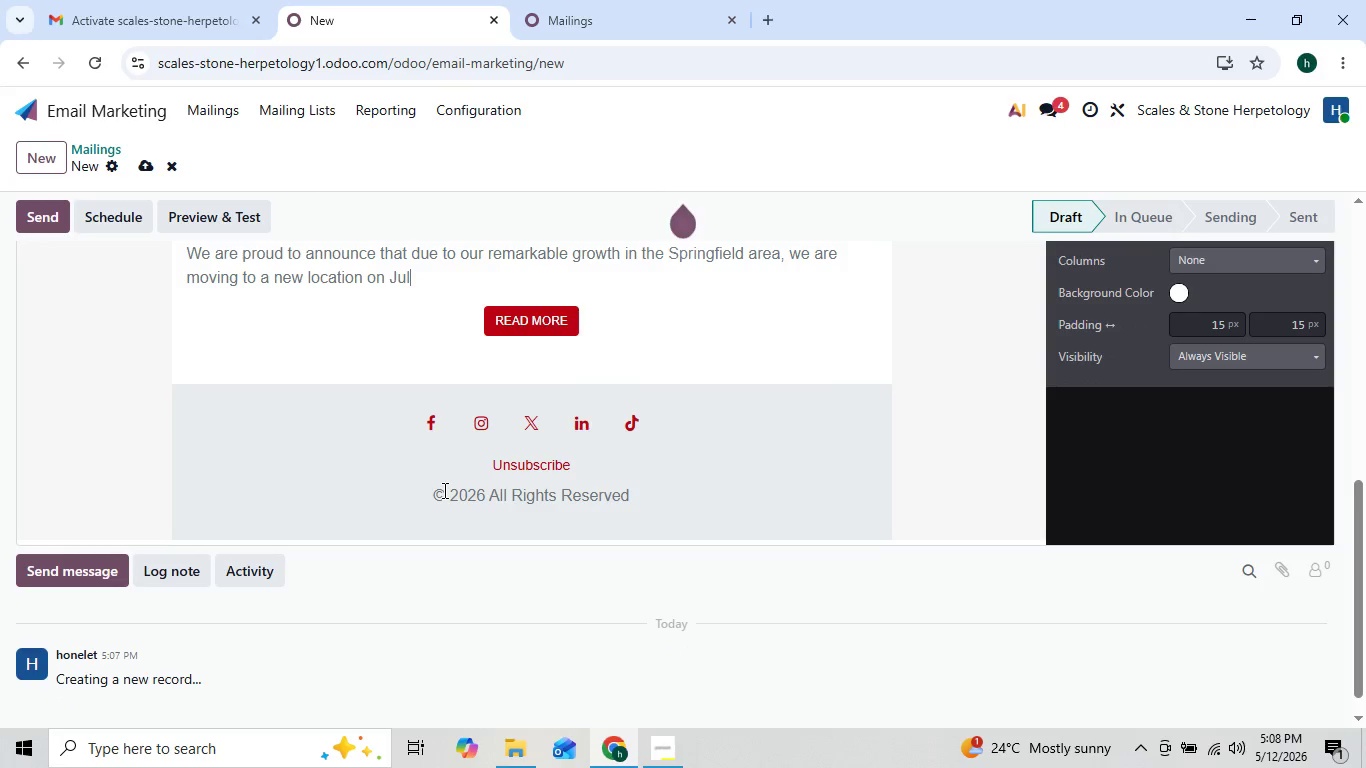 
key(Backspace)
 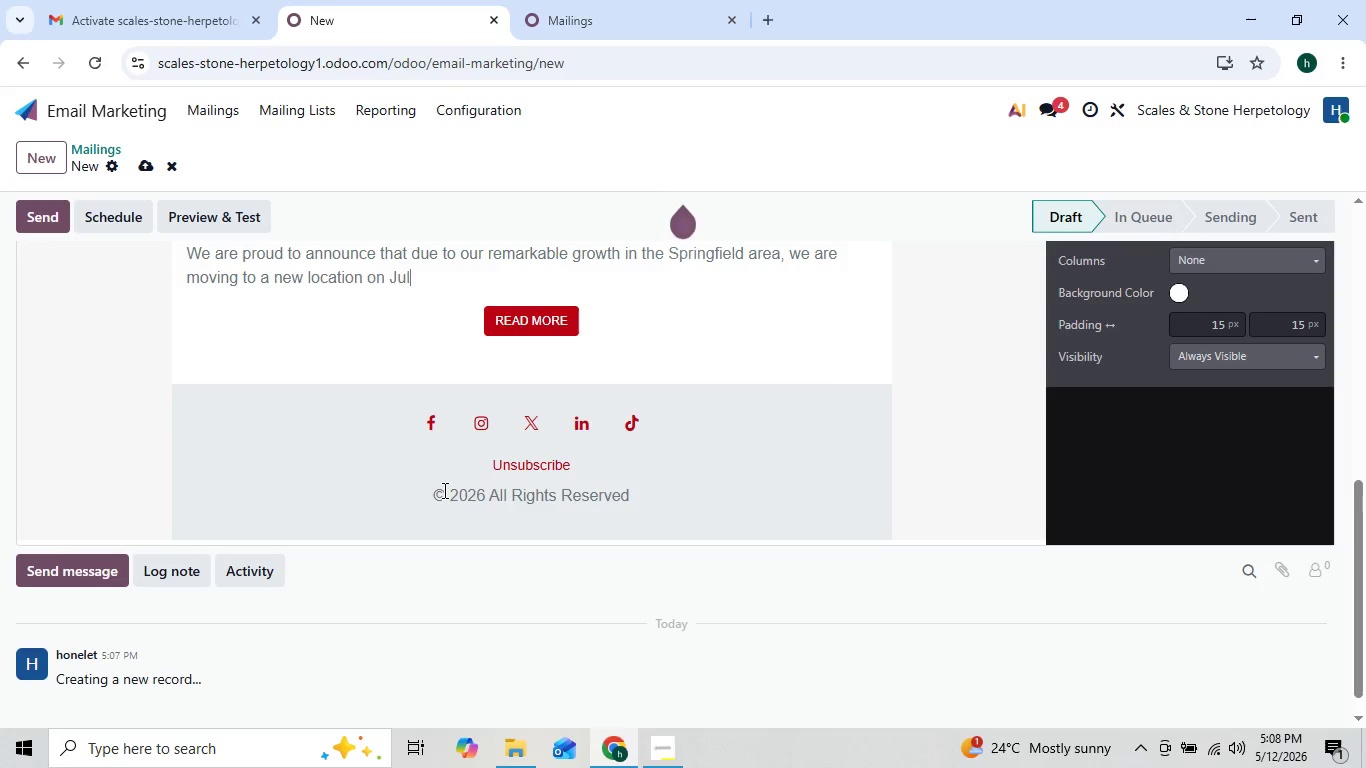 
key(Backspace)
 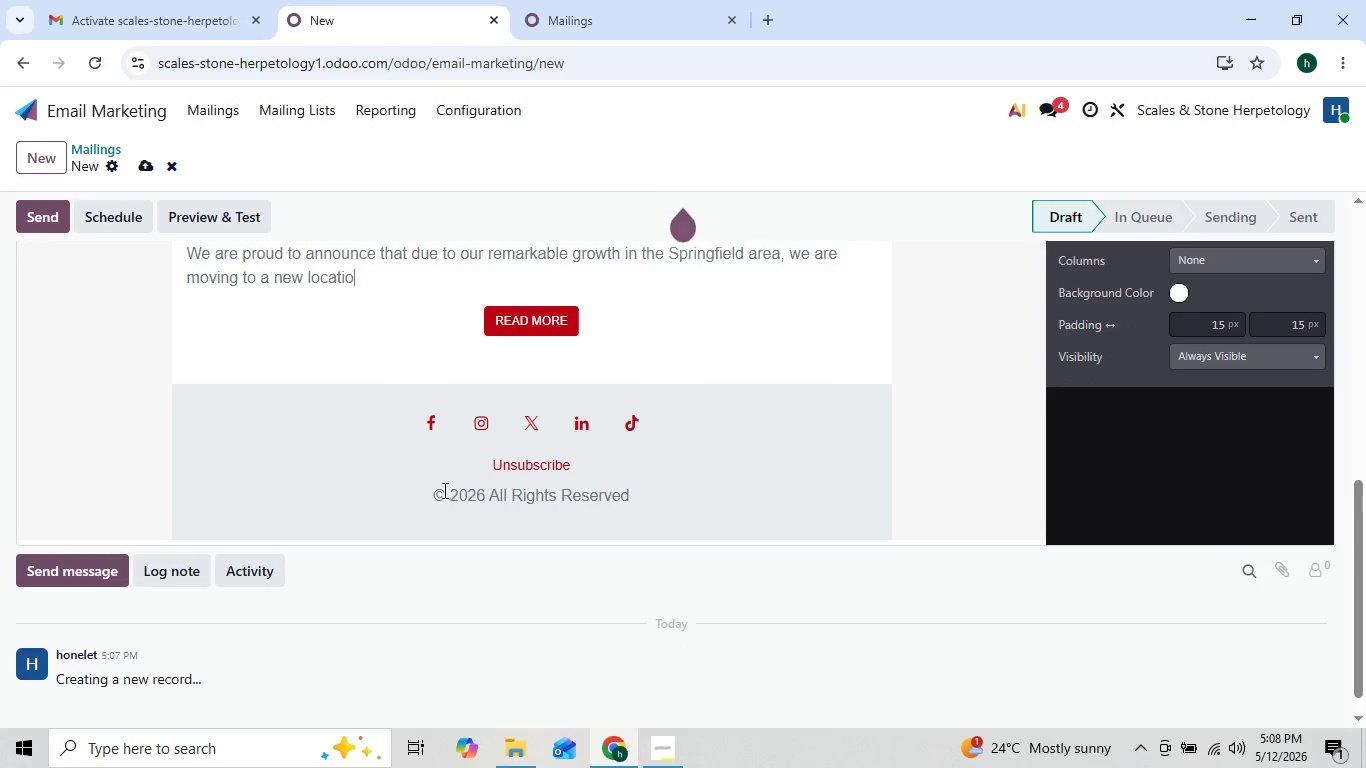 
key(Backspace)
 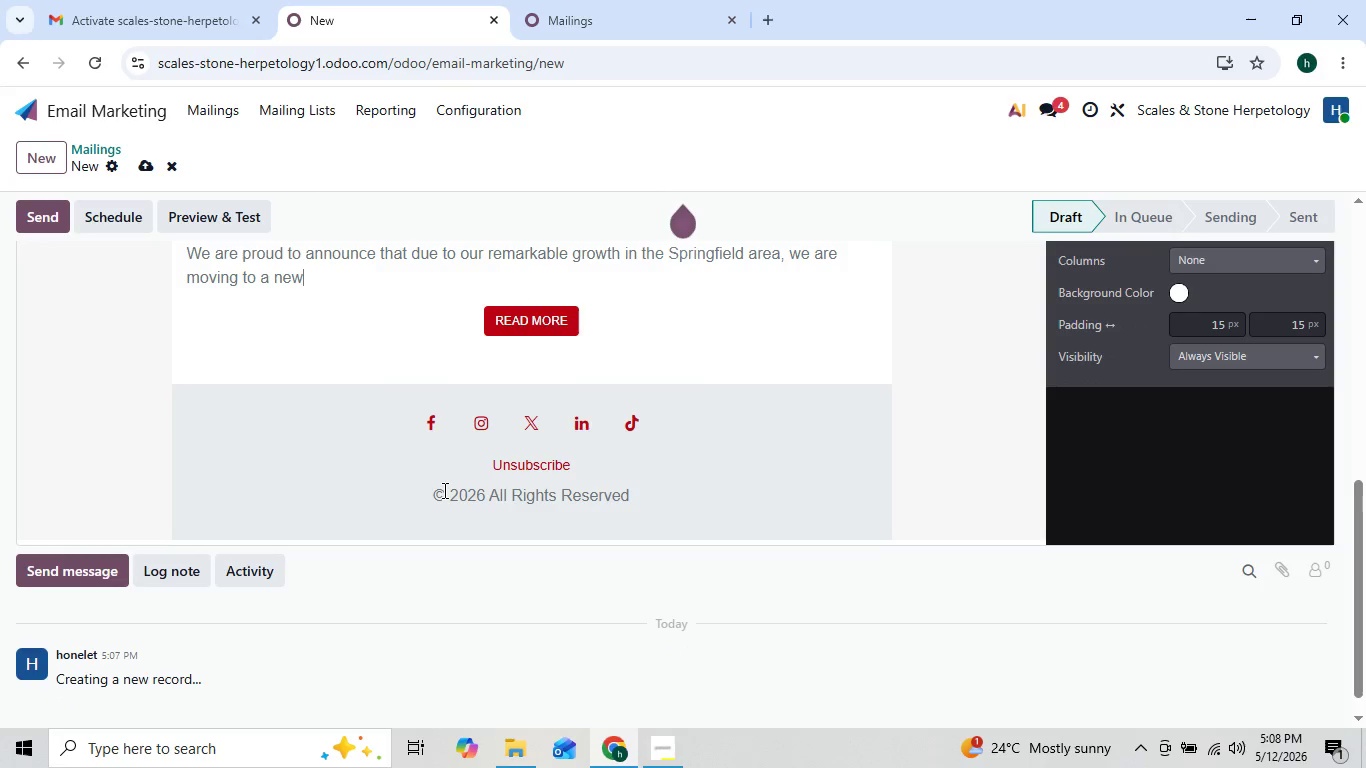 
key(Backspace)
 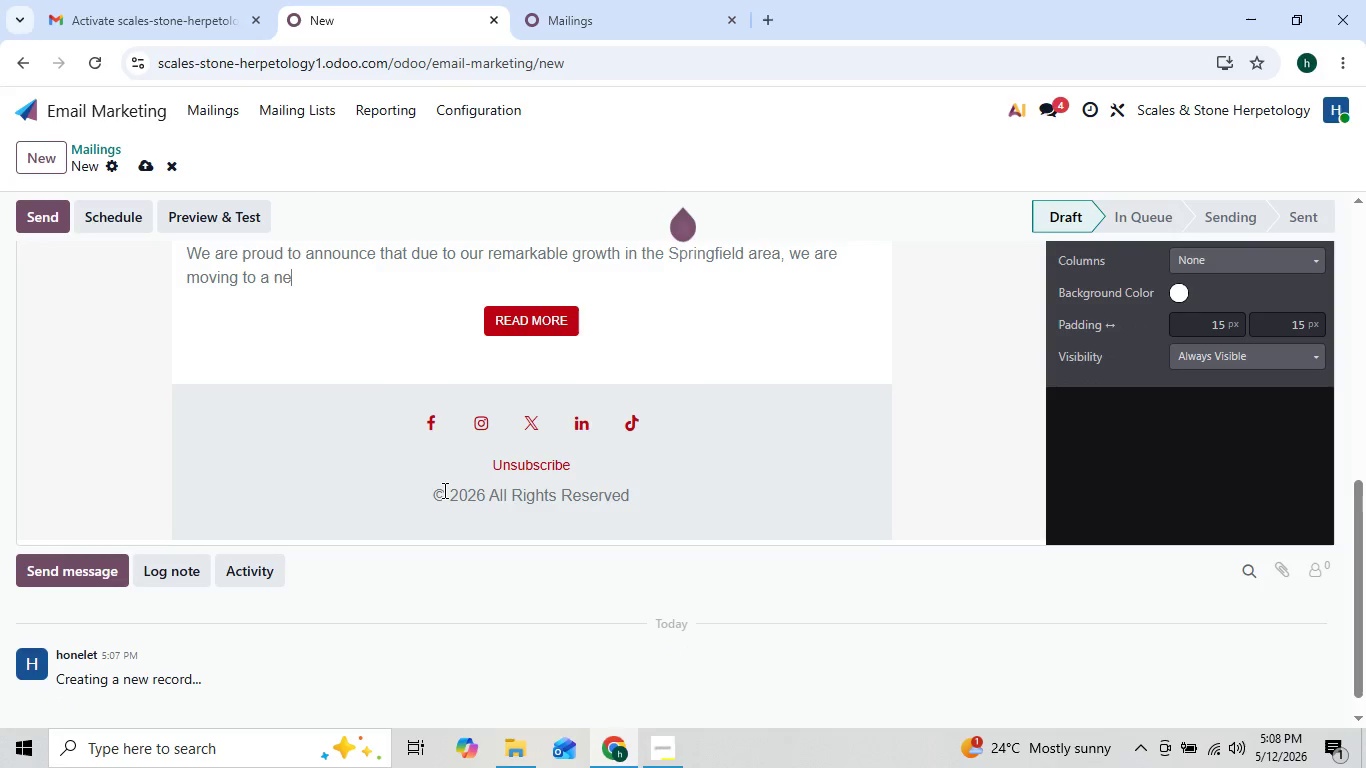 
key(Backspace)
 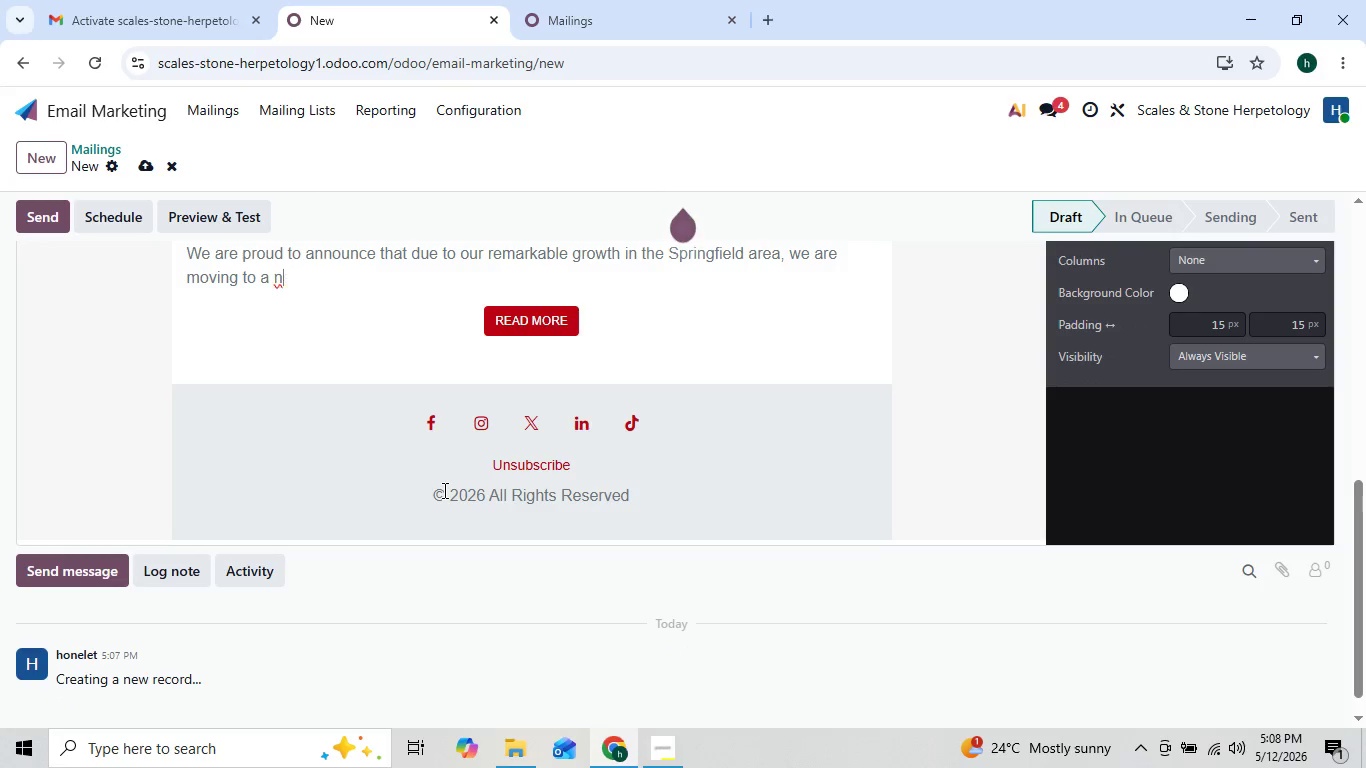 
key(Backspace)
 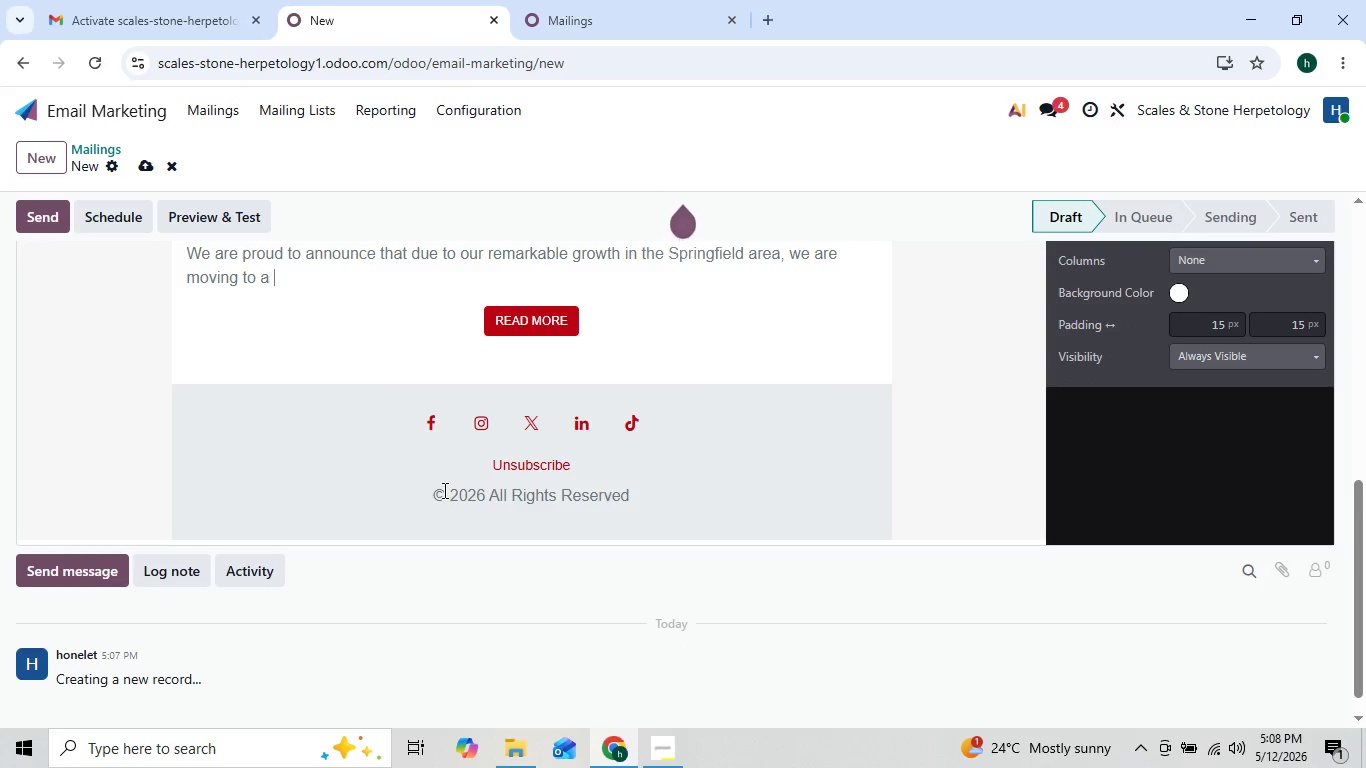 
key(Backspace)
 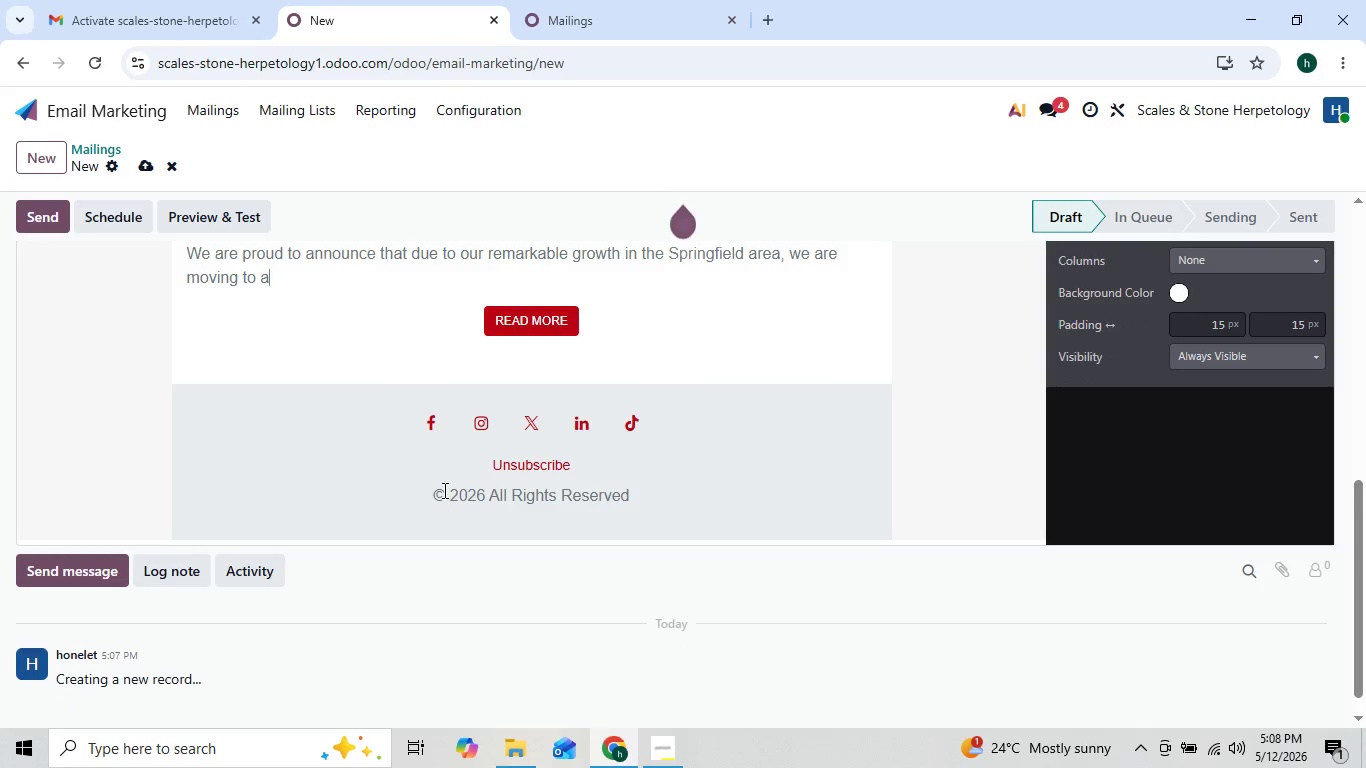 
key(Backspace)
 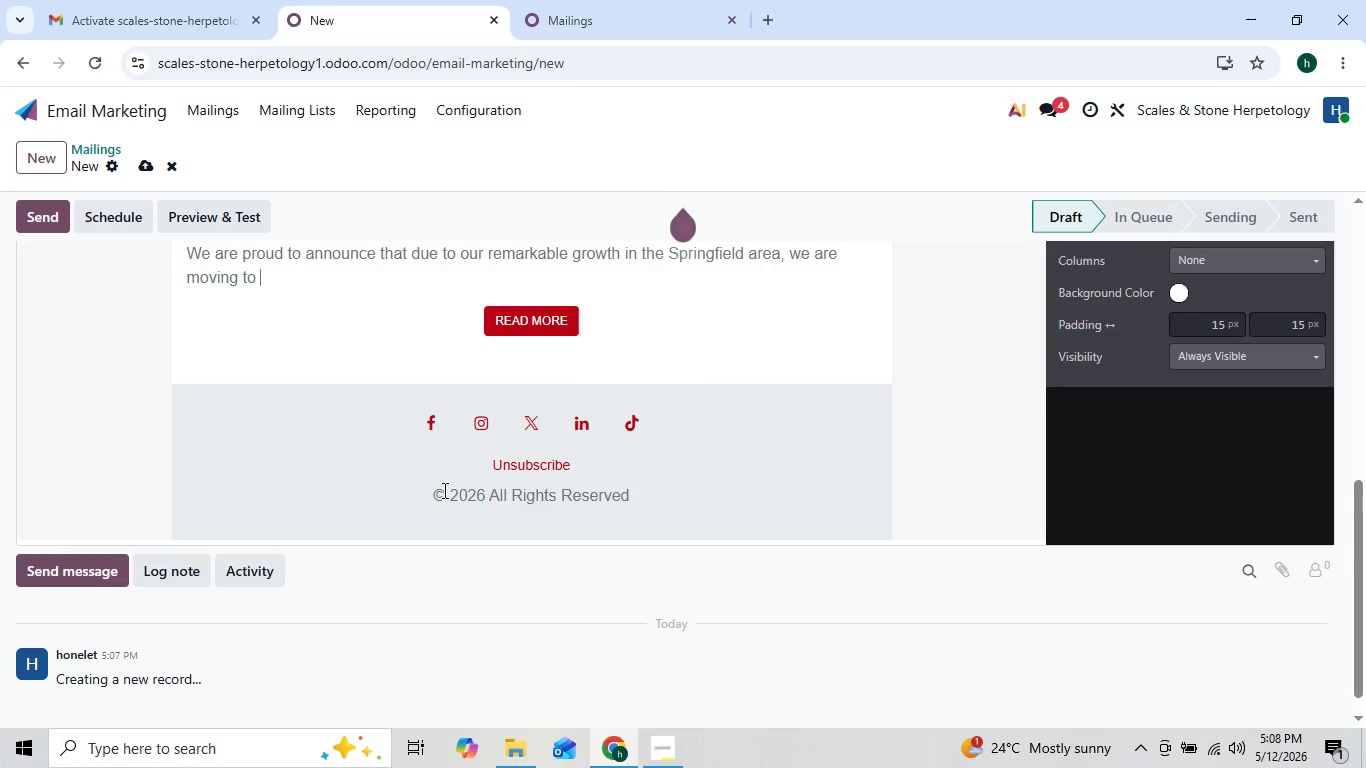 
key(Backspace)
 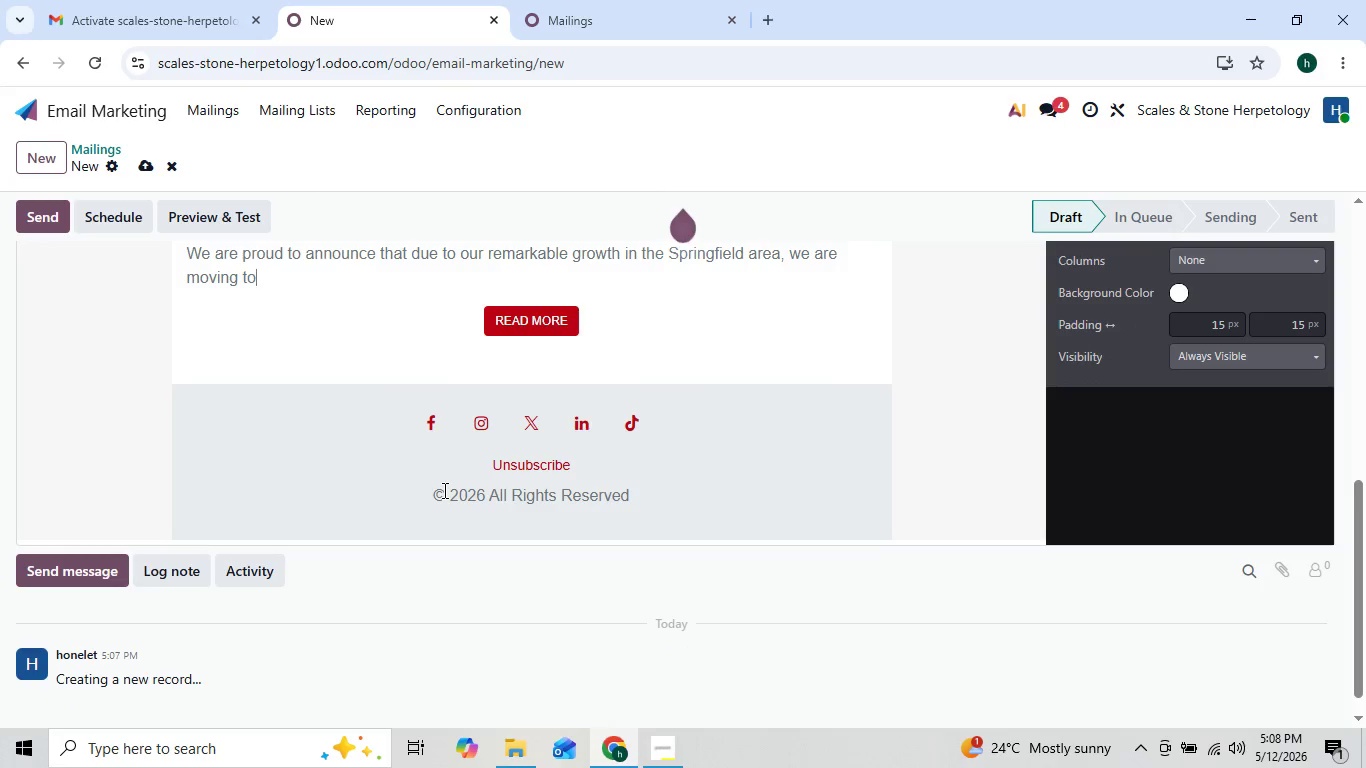 
key(Backspace)
 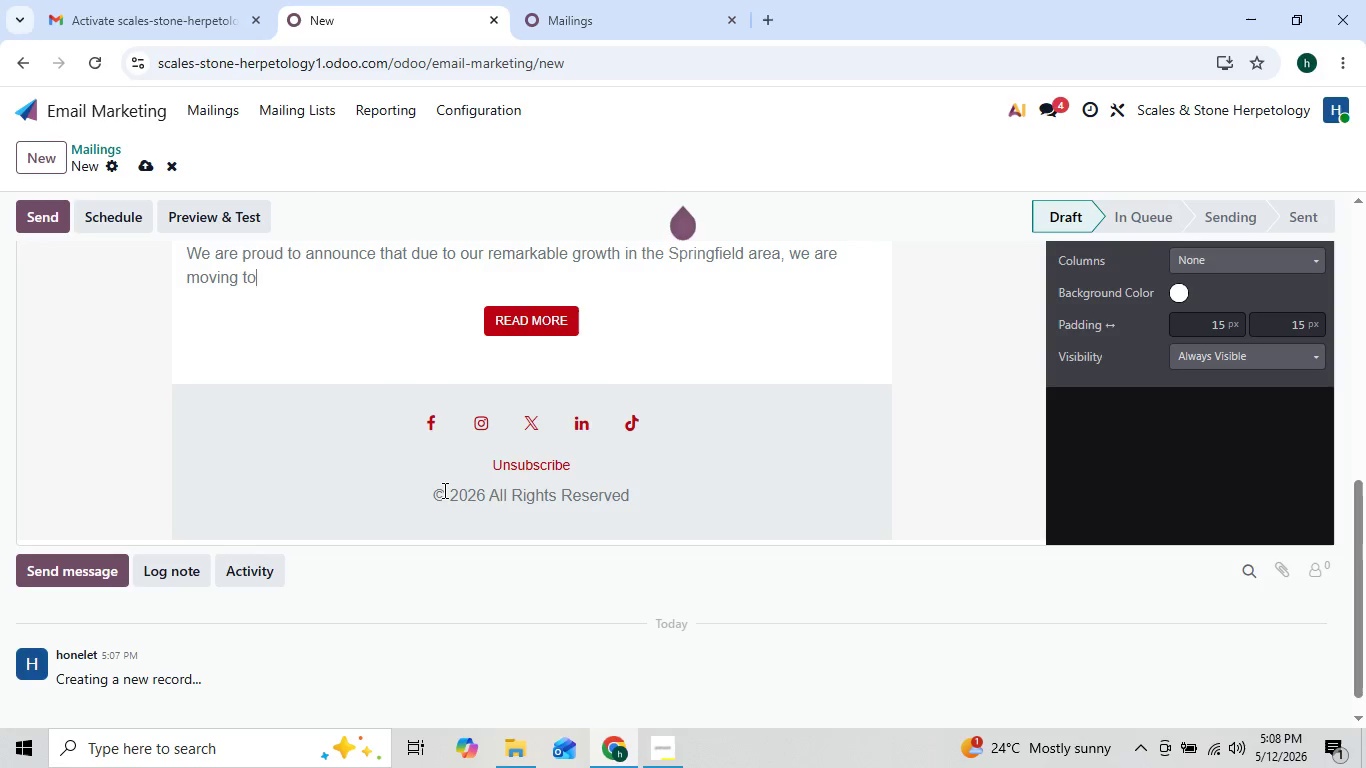 
key(Backspace)
 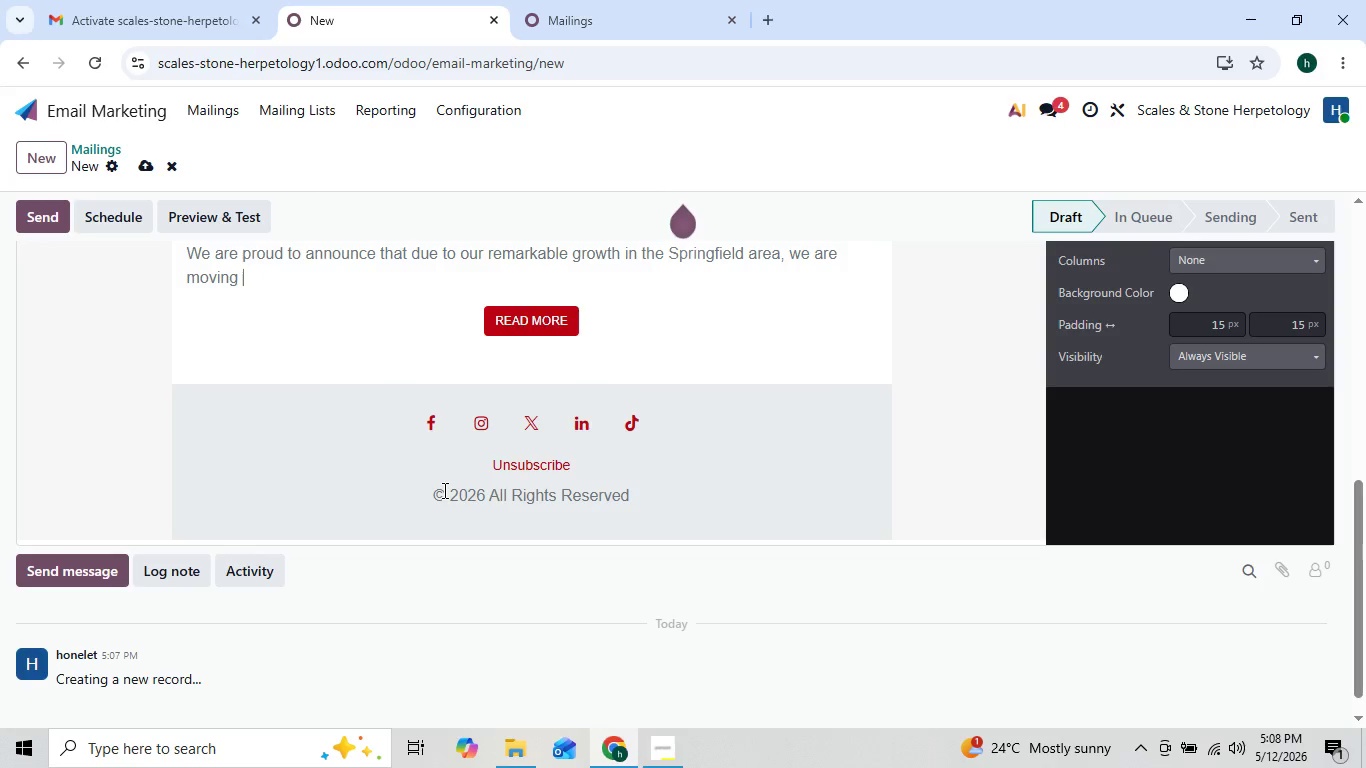 
key(Backspace)
 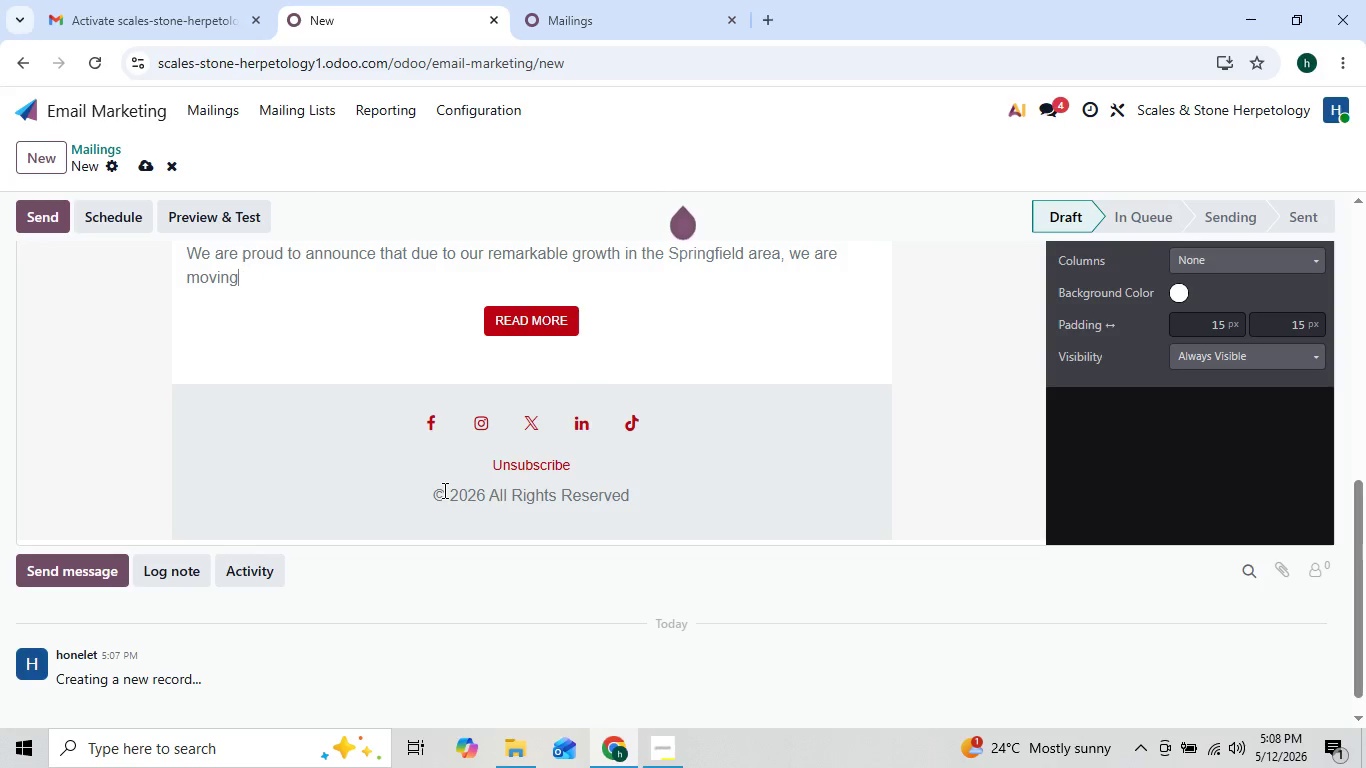 
key(Backspace)
 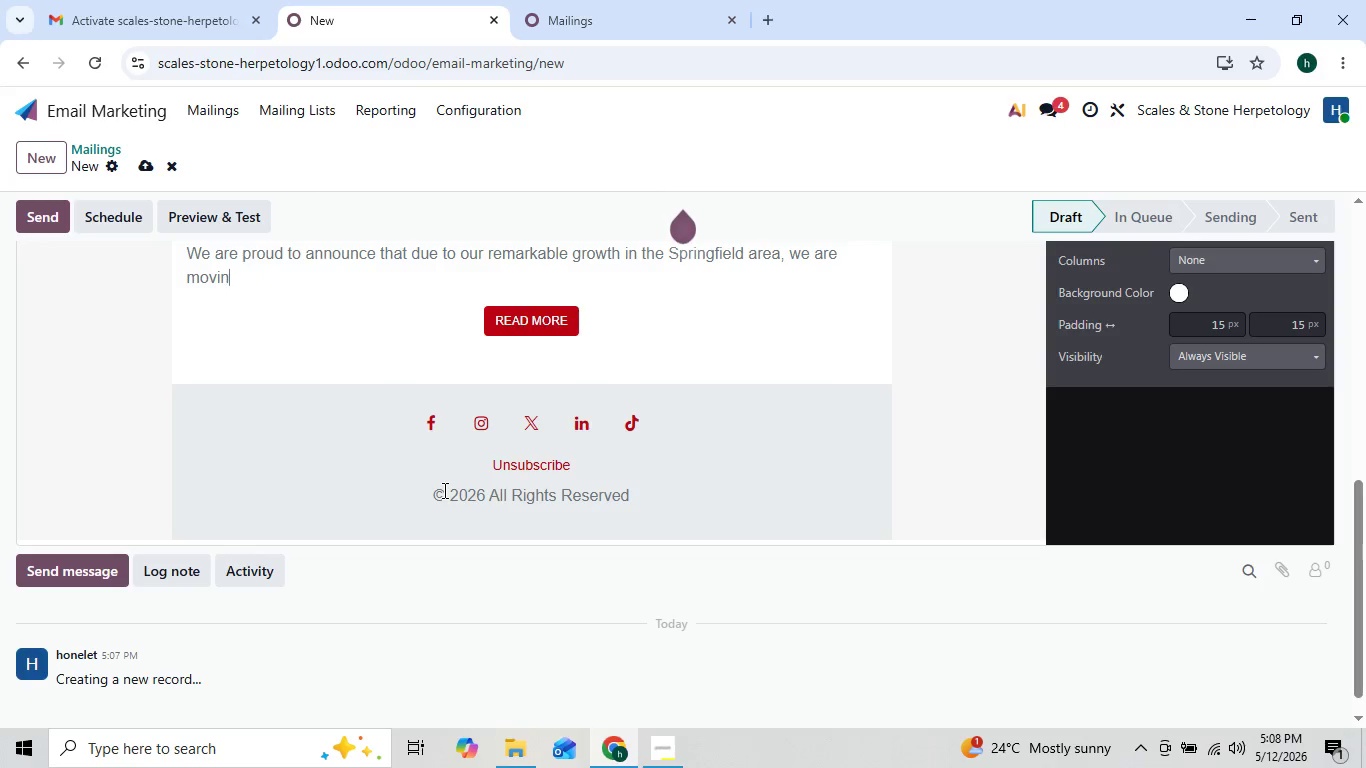 
key(Backspace)
 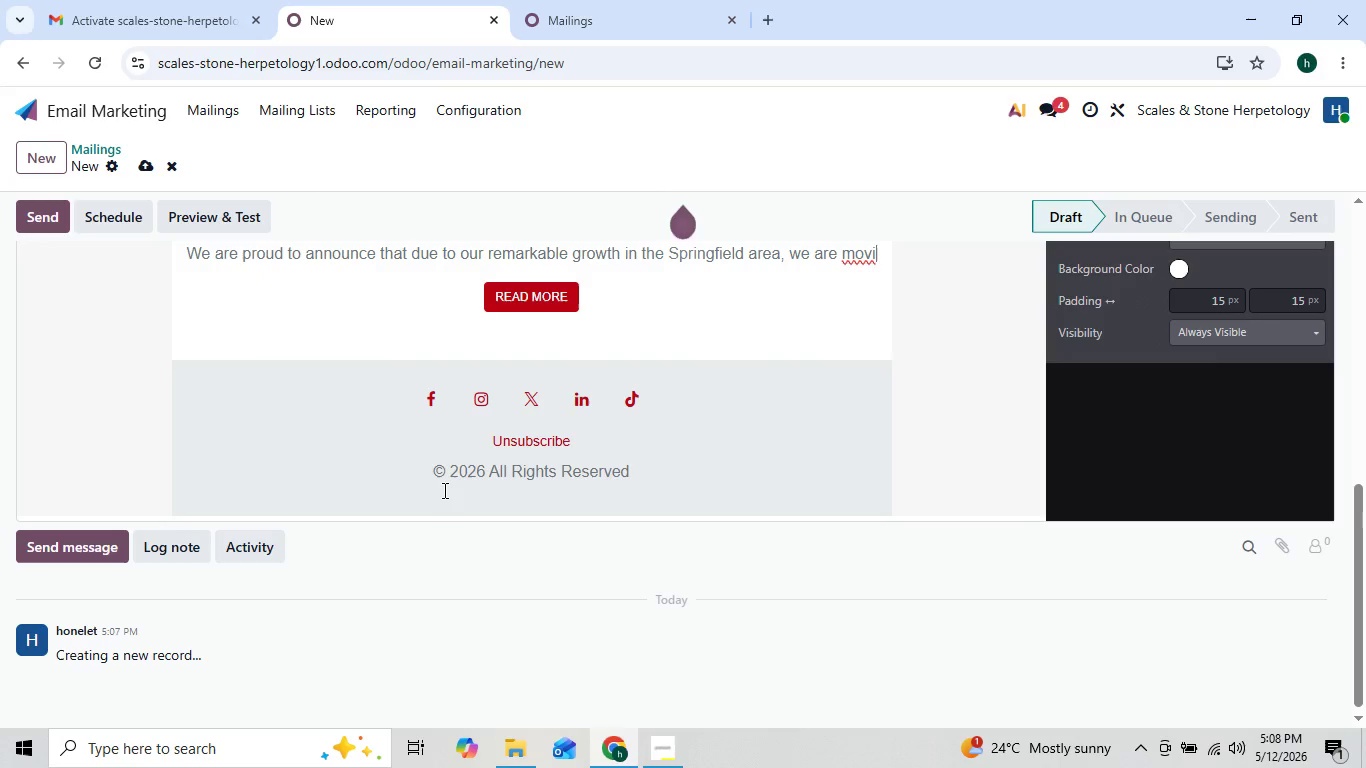 
key(Backspace)
 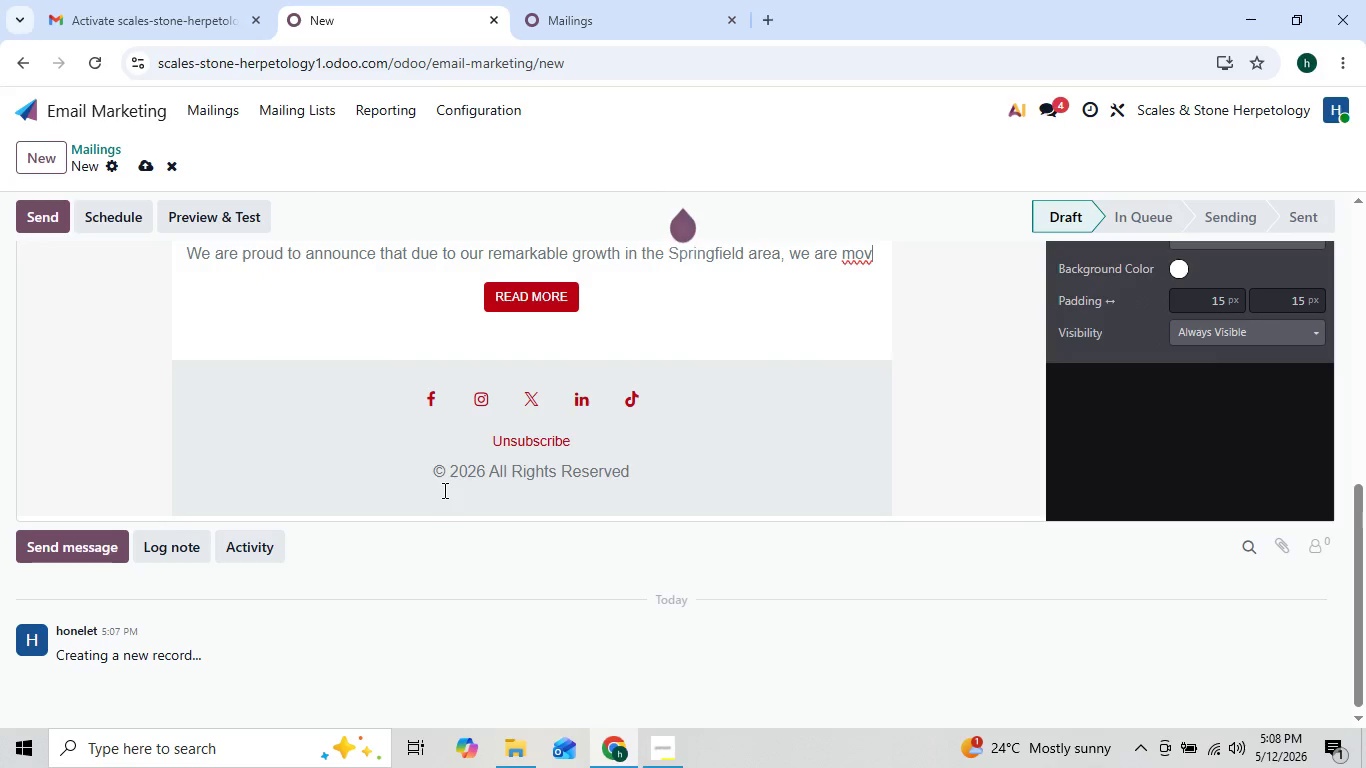 
key(Backspace)
 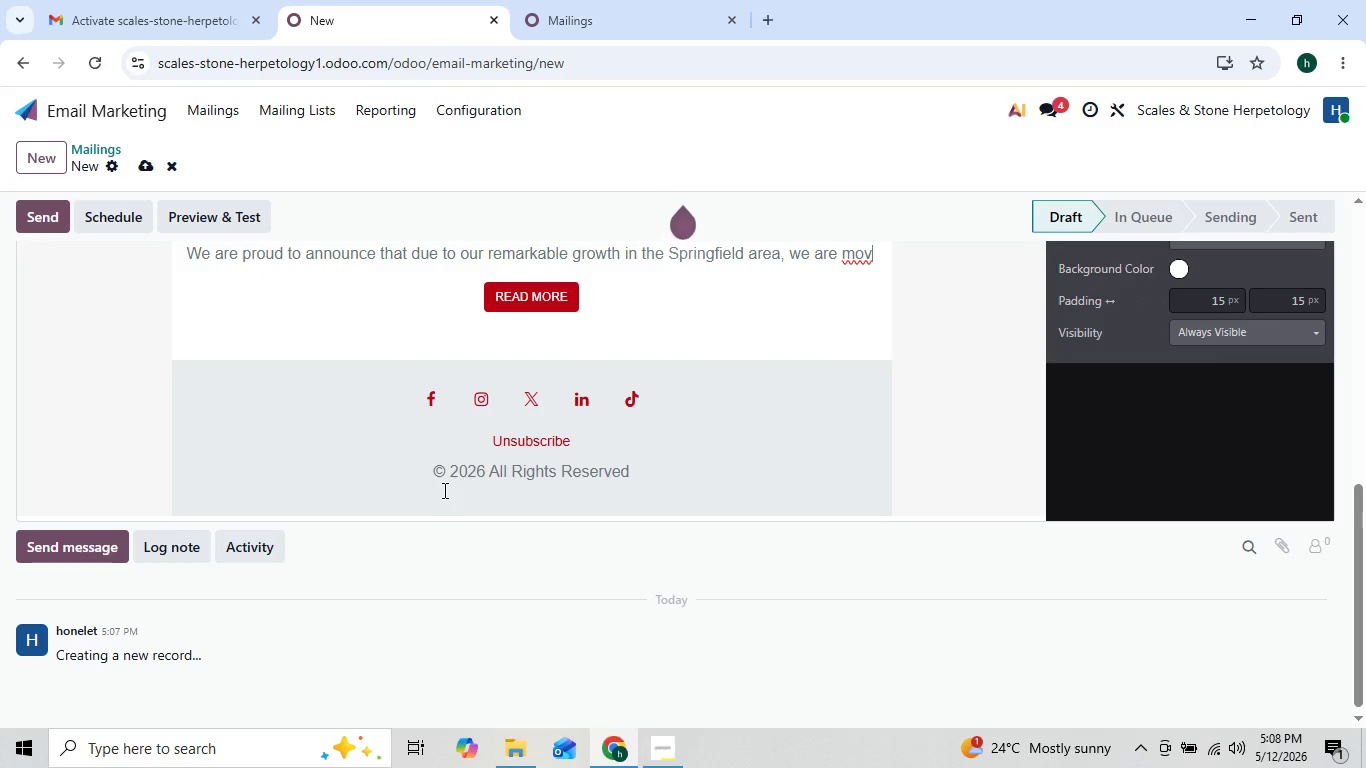 
key(Backspace)
 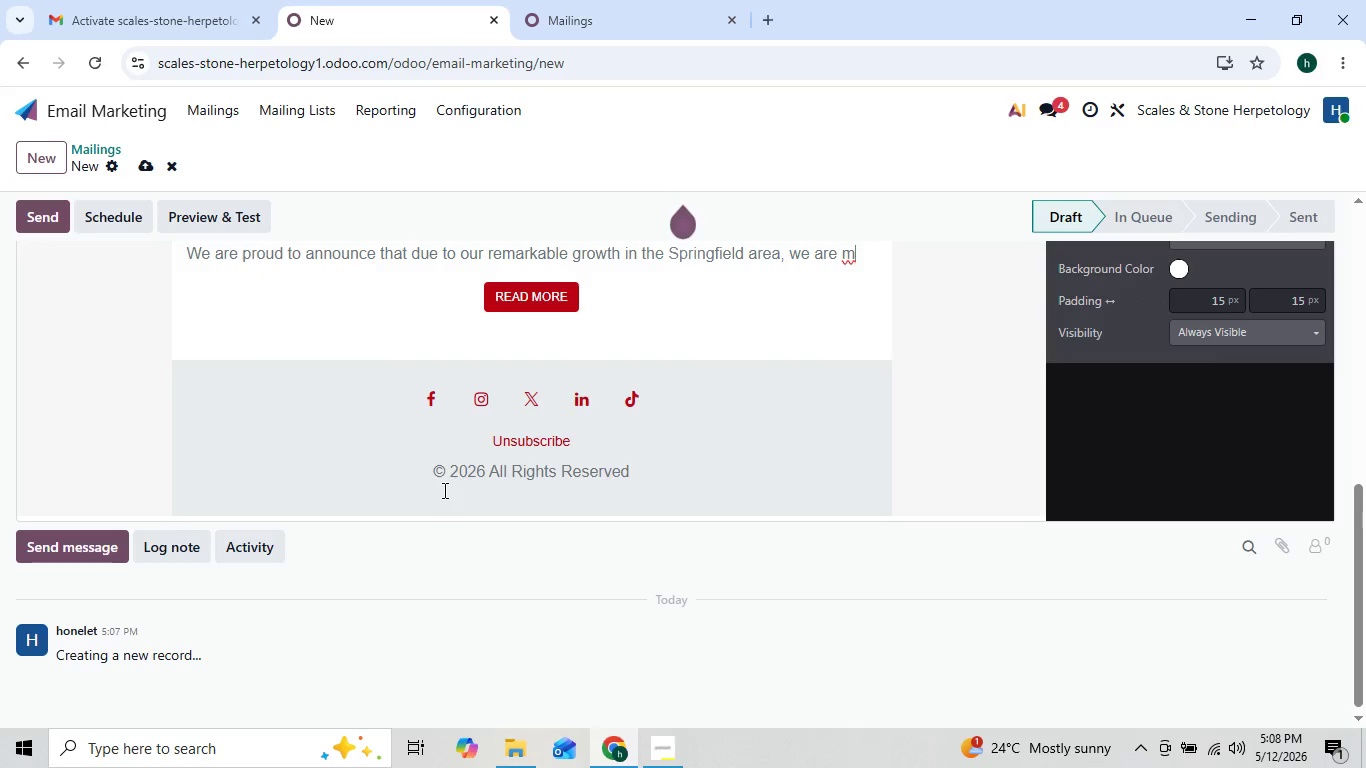 
key(Backspace)
 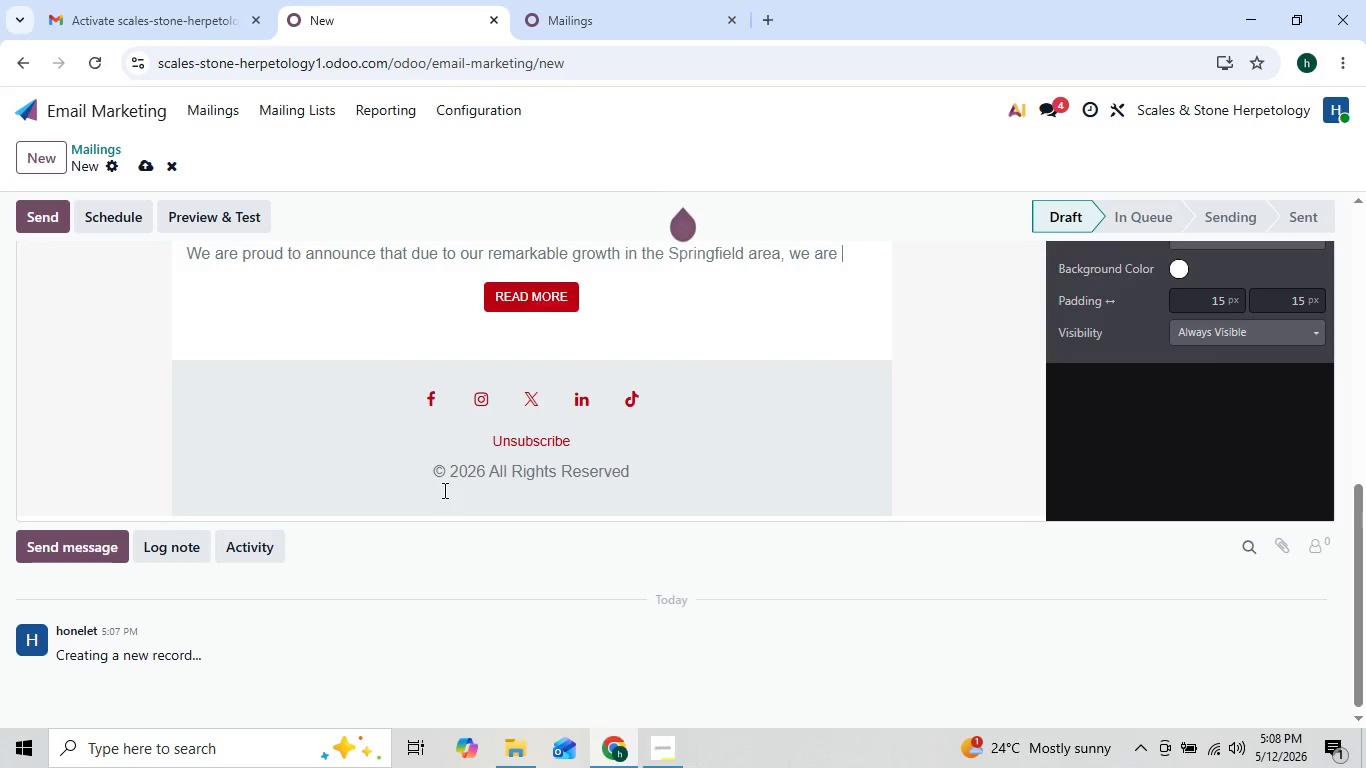 
key(Backspace)
 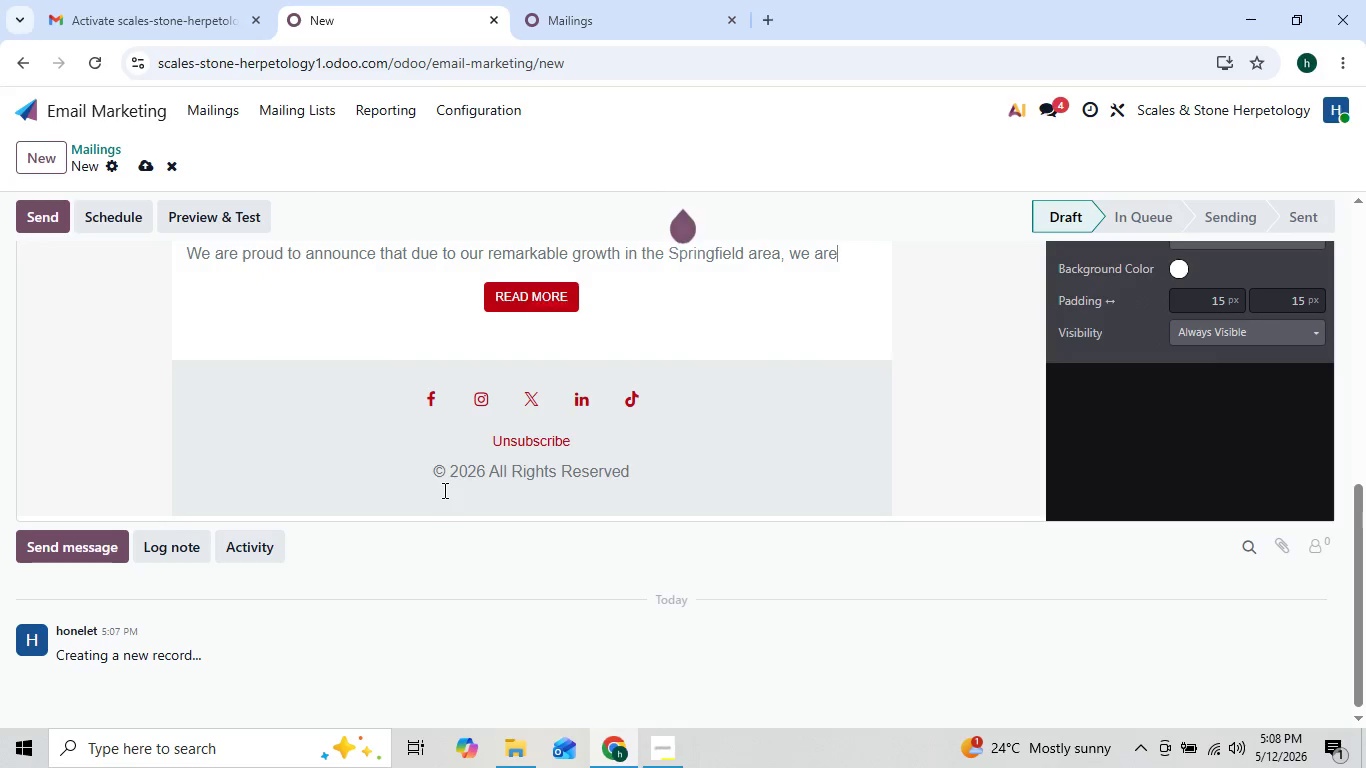 
key(Backspace)
 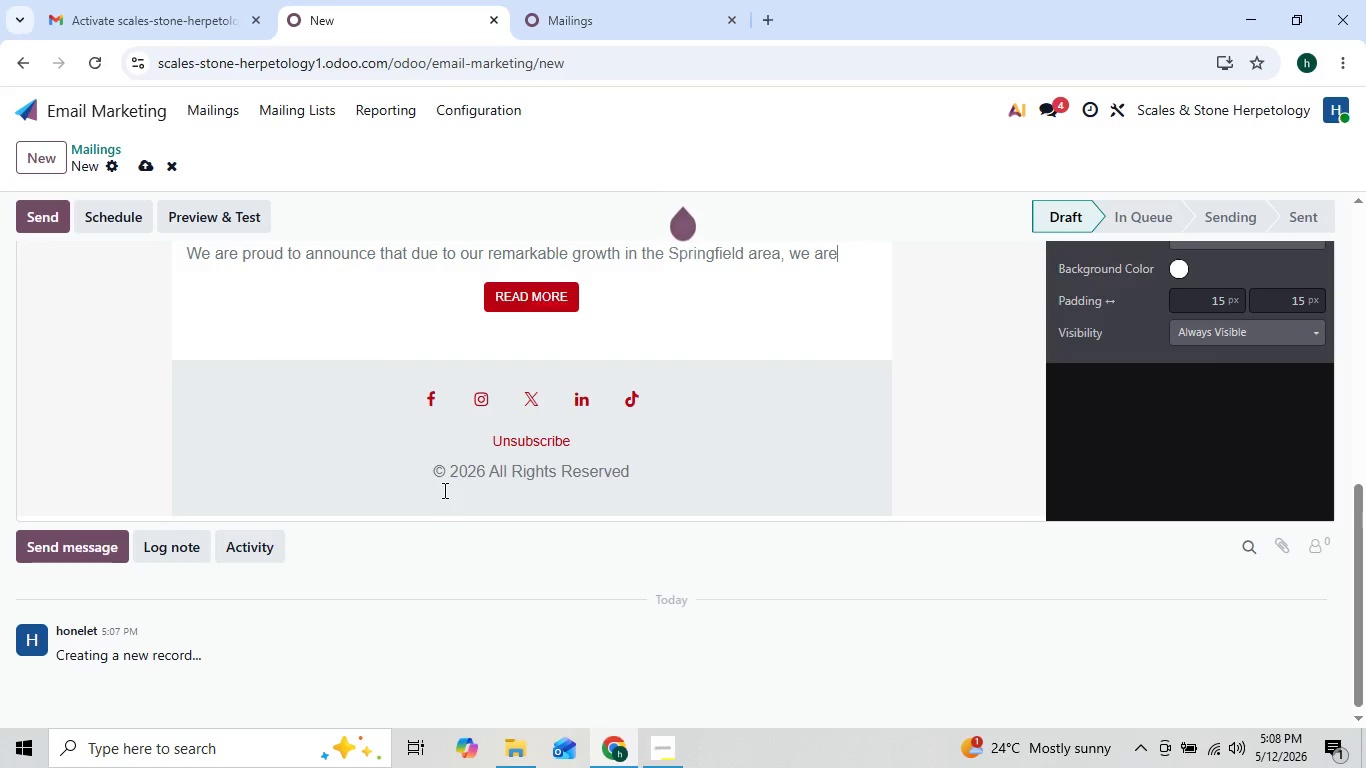 
key(Backspace)
 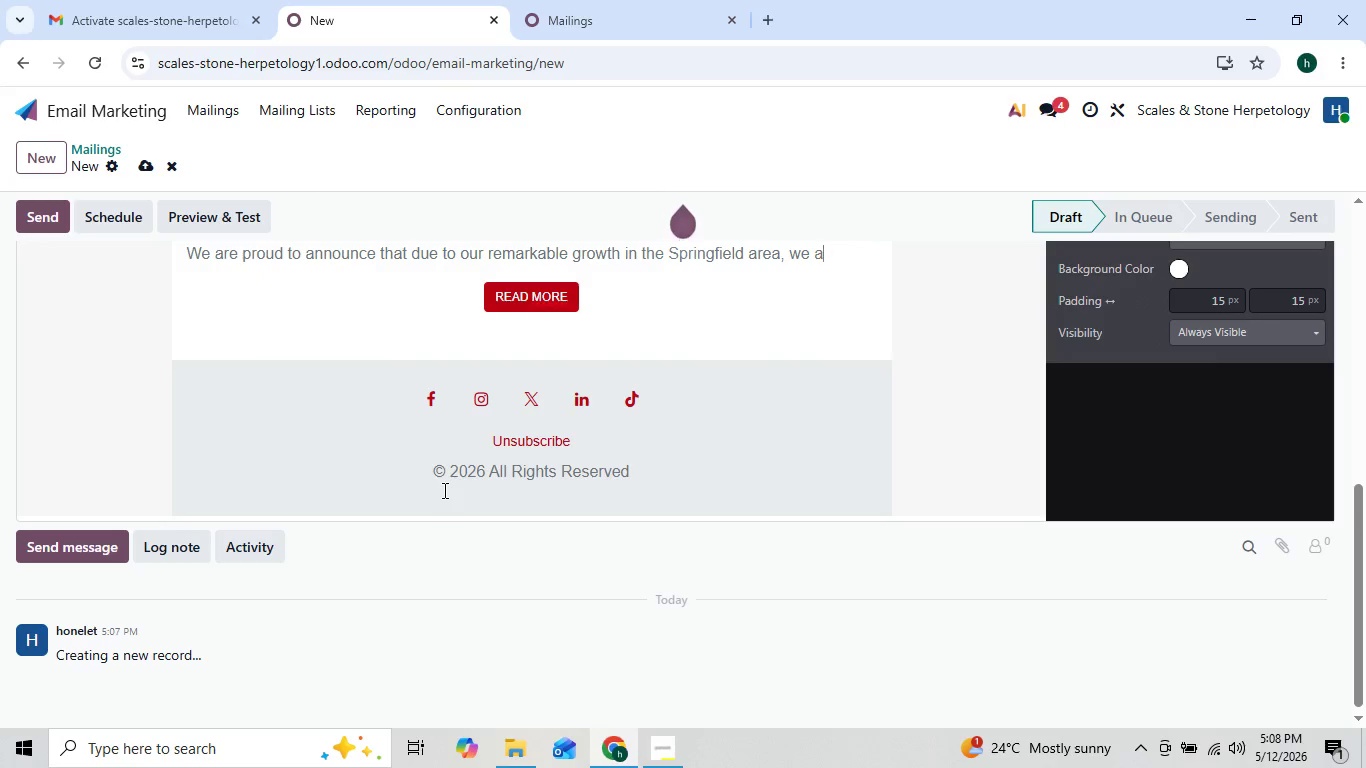 
key(Backspace)
 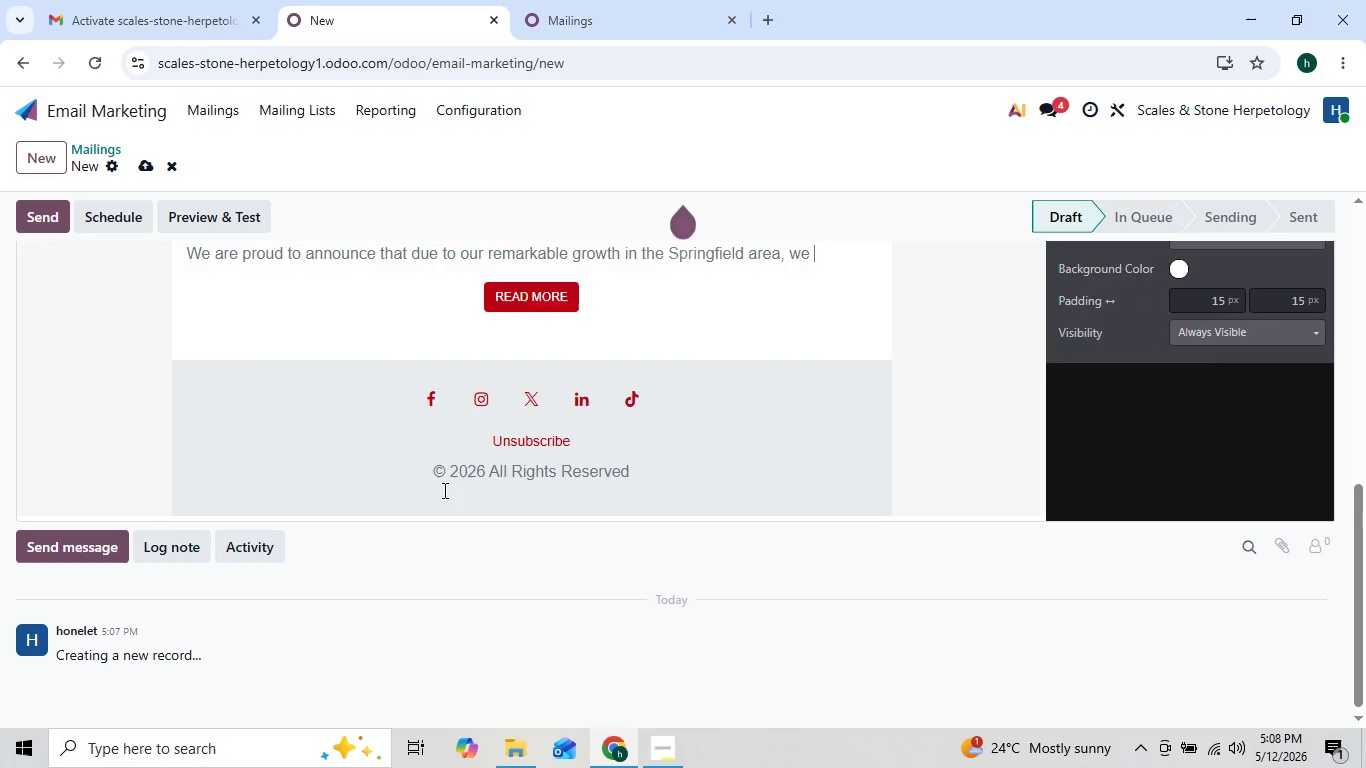 
key(Backspace)
 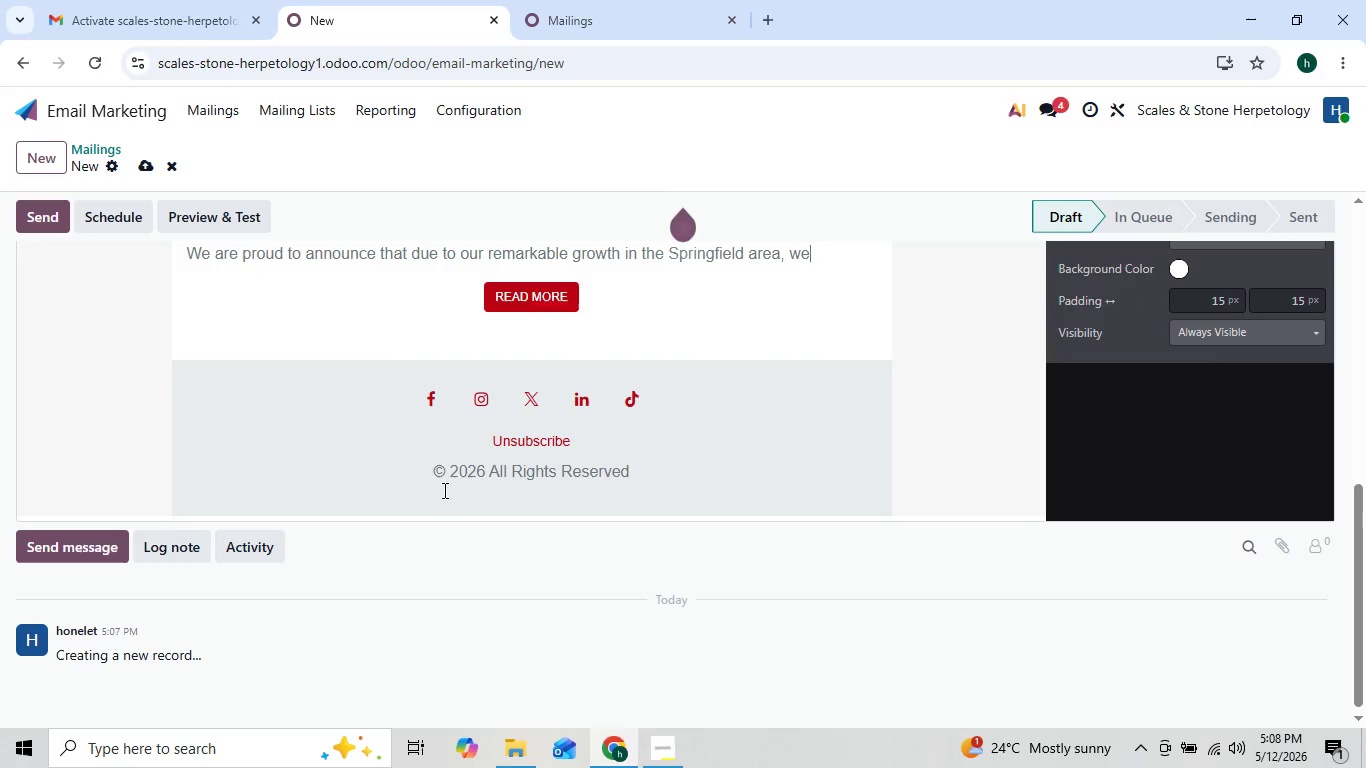 
key(Backspace)
 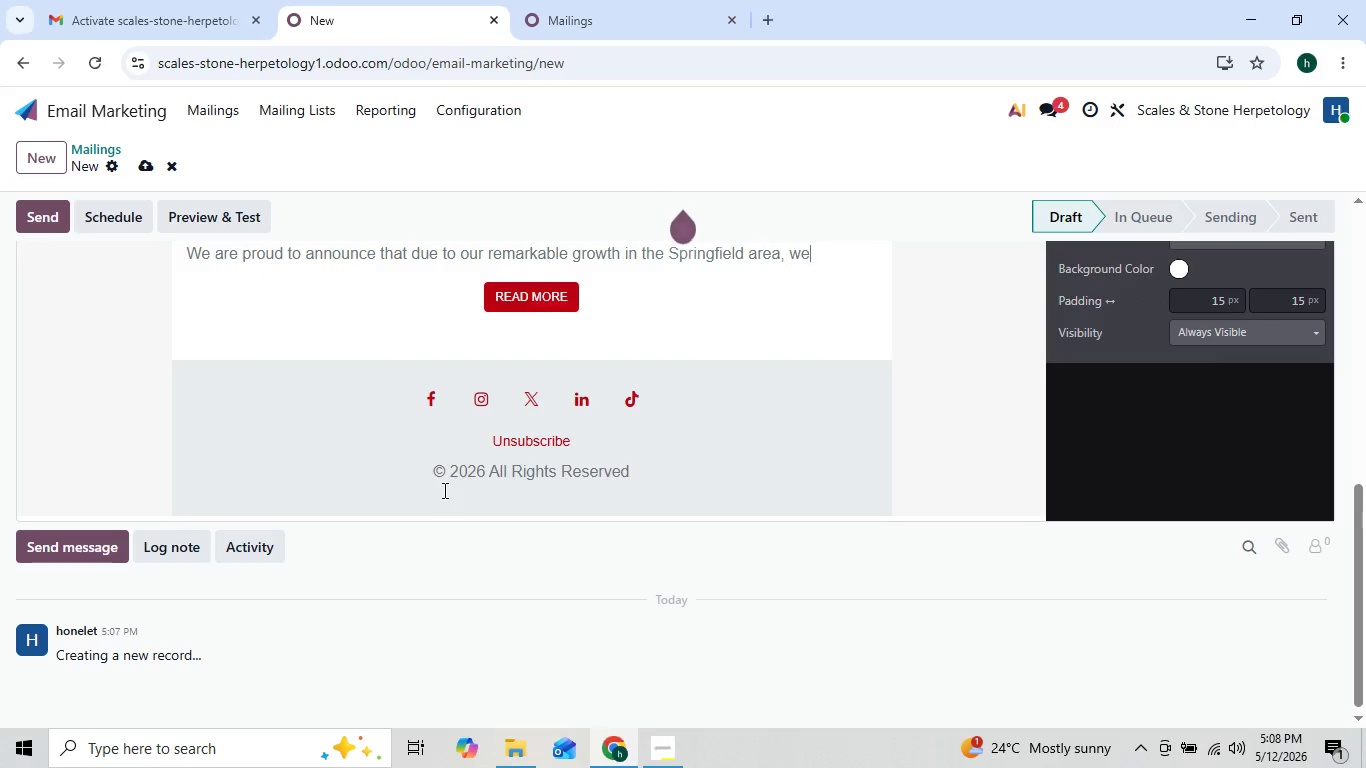 
key(Backspace)
 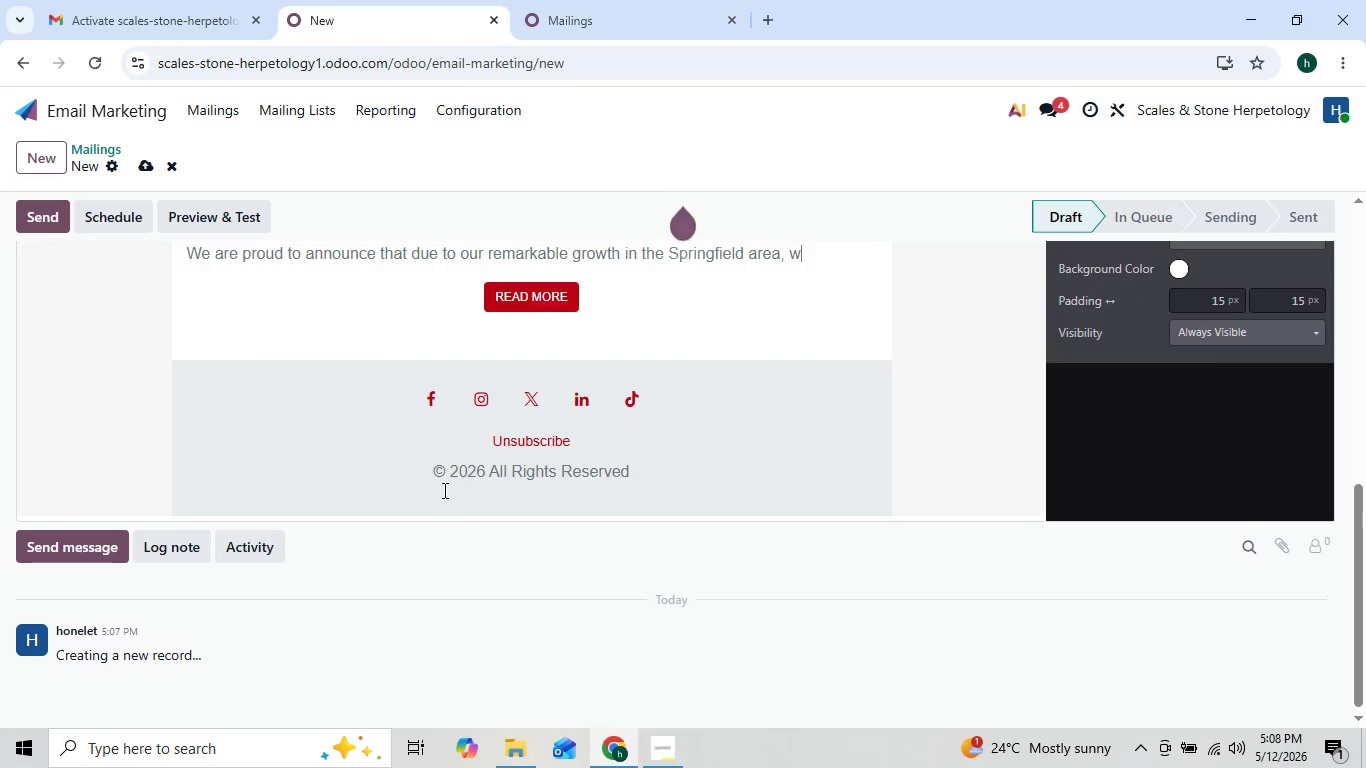 
key(Backspace)
 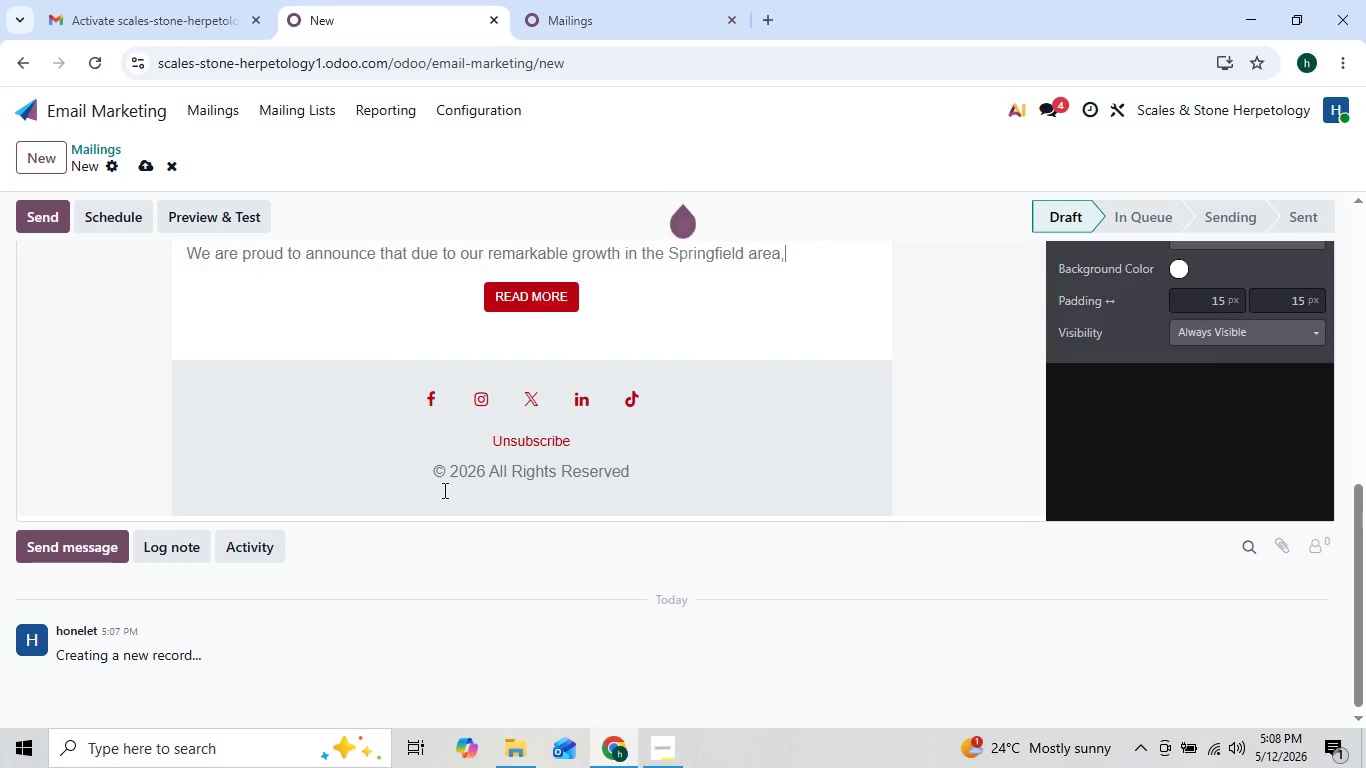 
key(Backspace)
 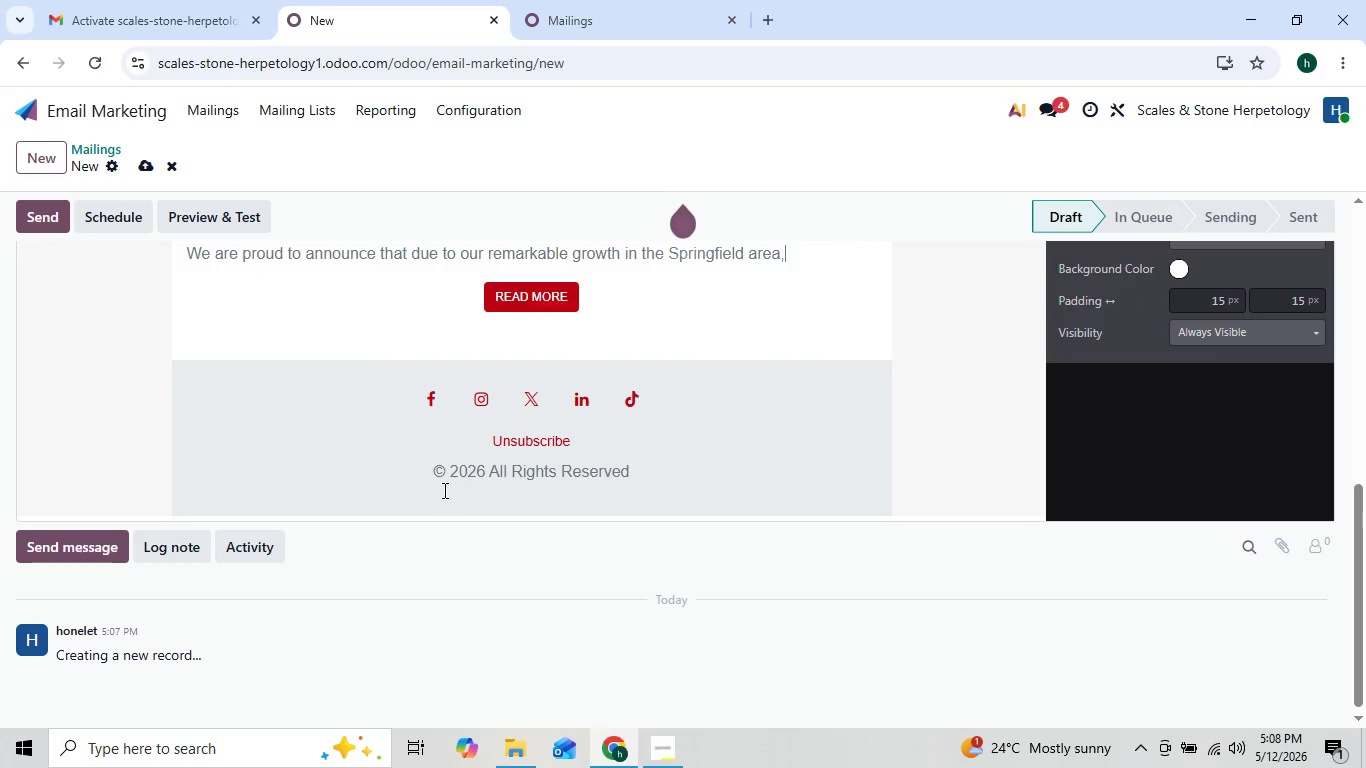 
key(Backspace)
 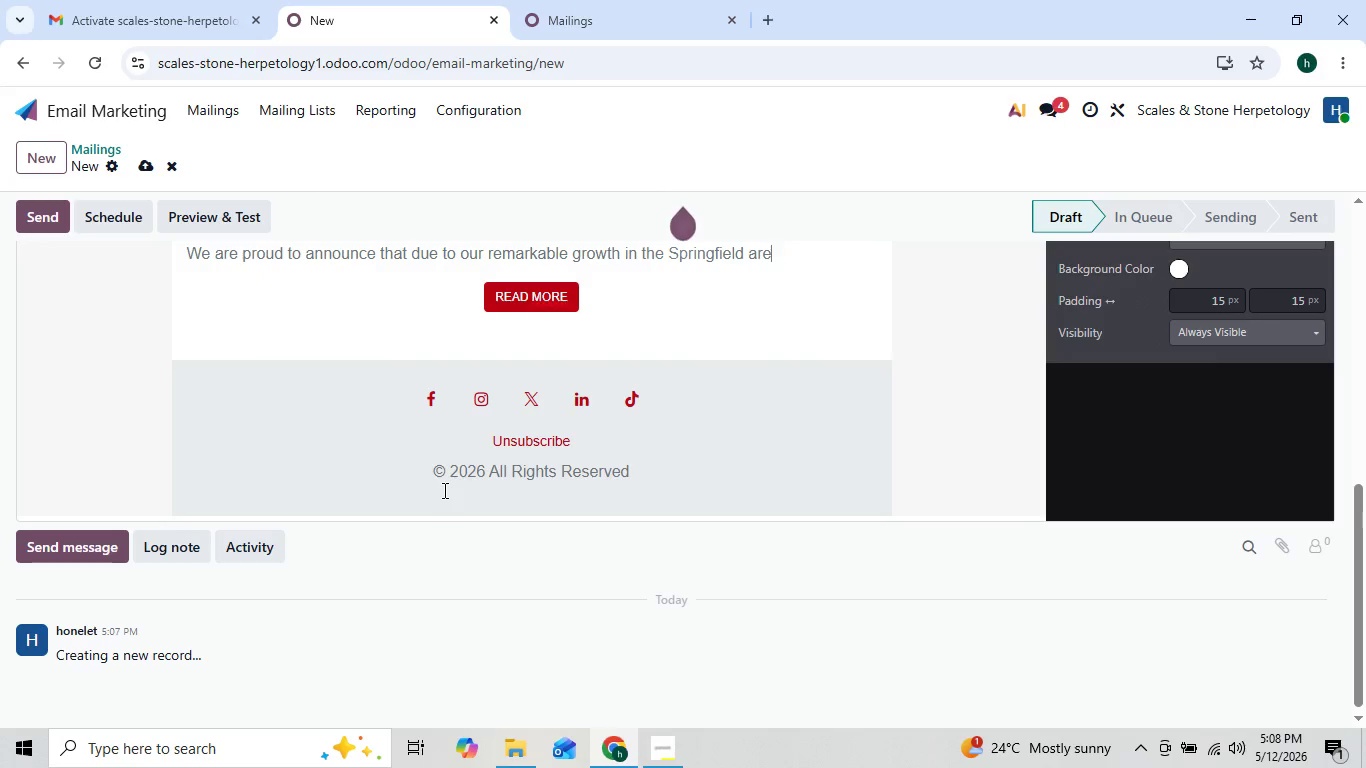 
key(Backspace)
 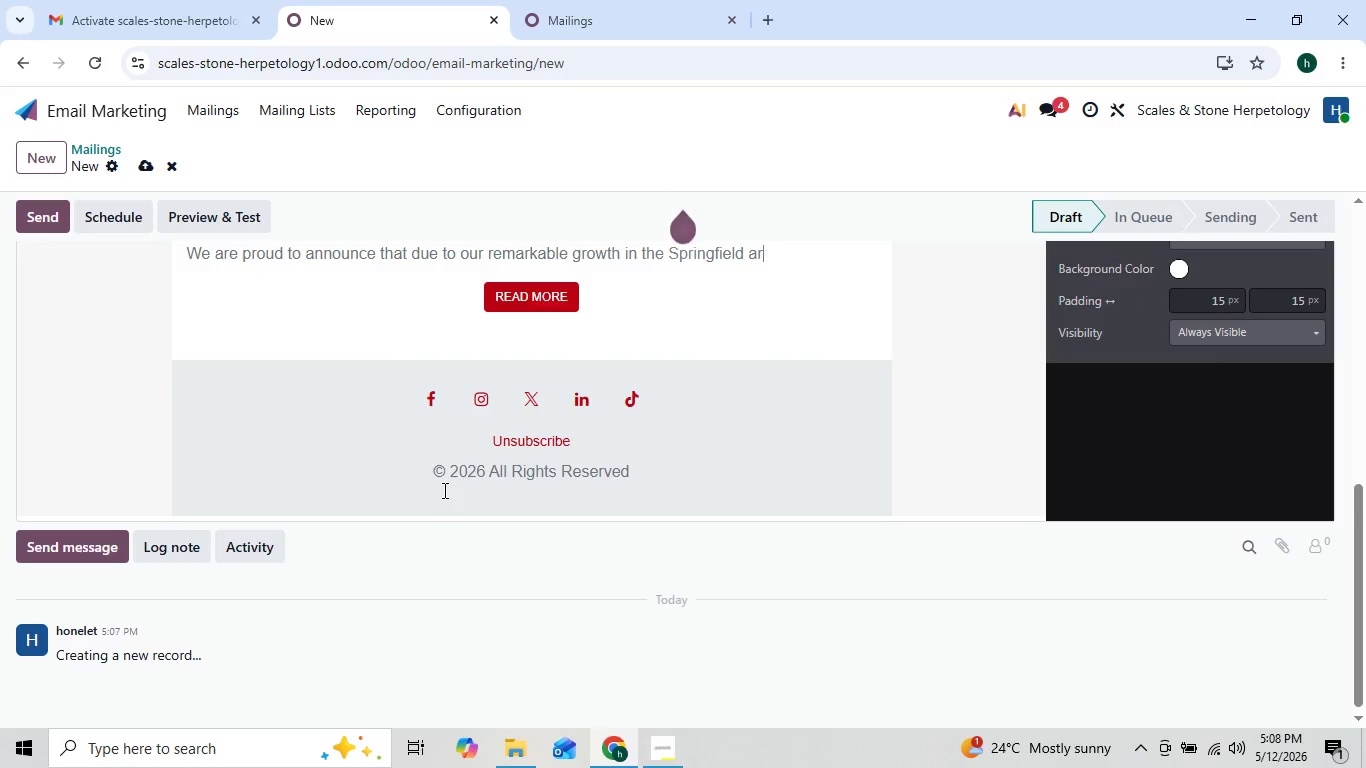 
key(Backspace)
 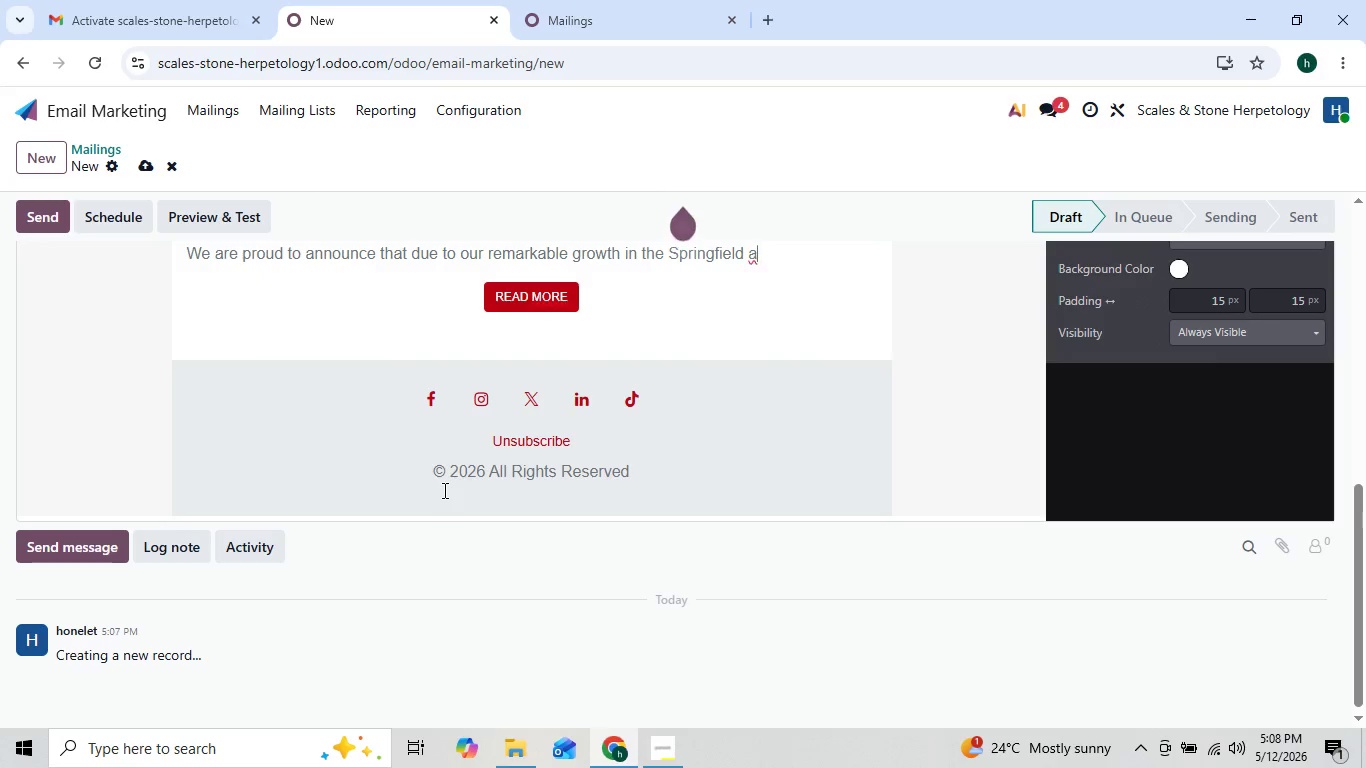 
key(Backspace)
 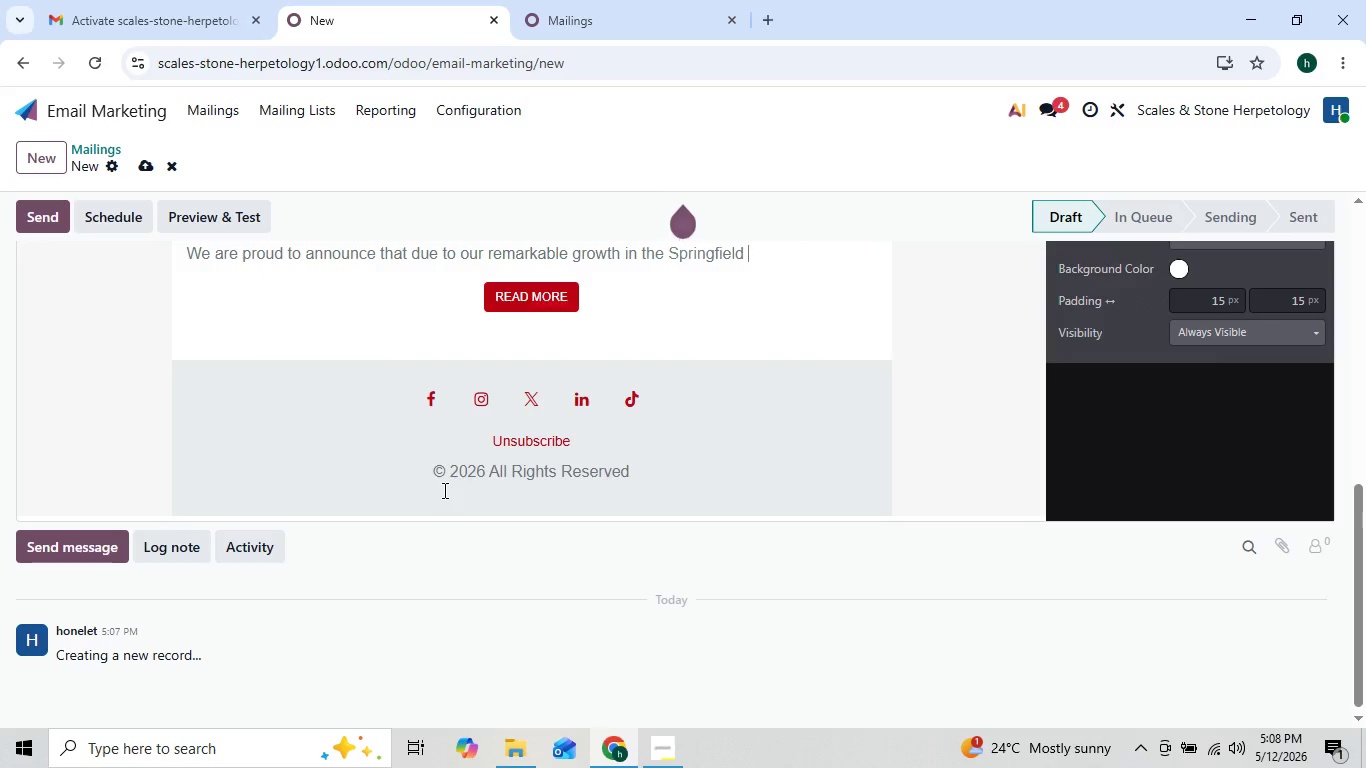 
key(Backspace)
 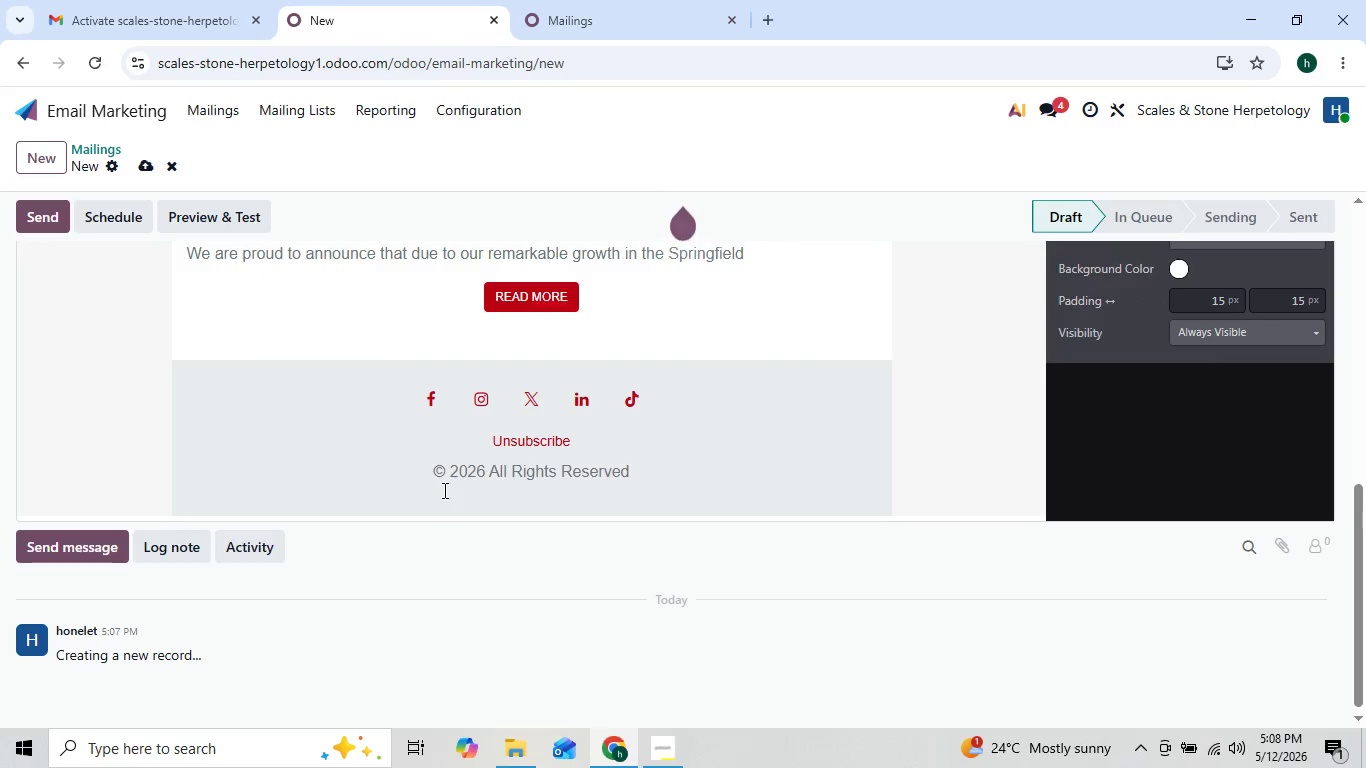 
key(Backspace)
 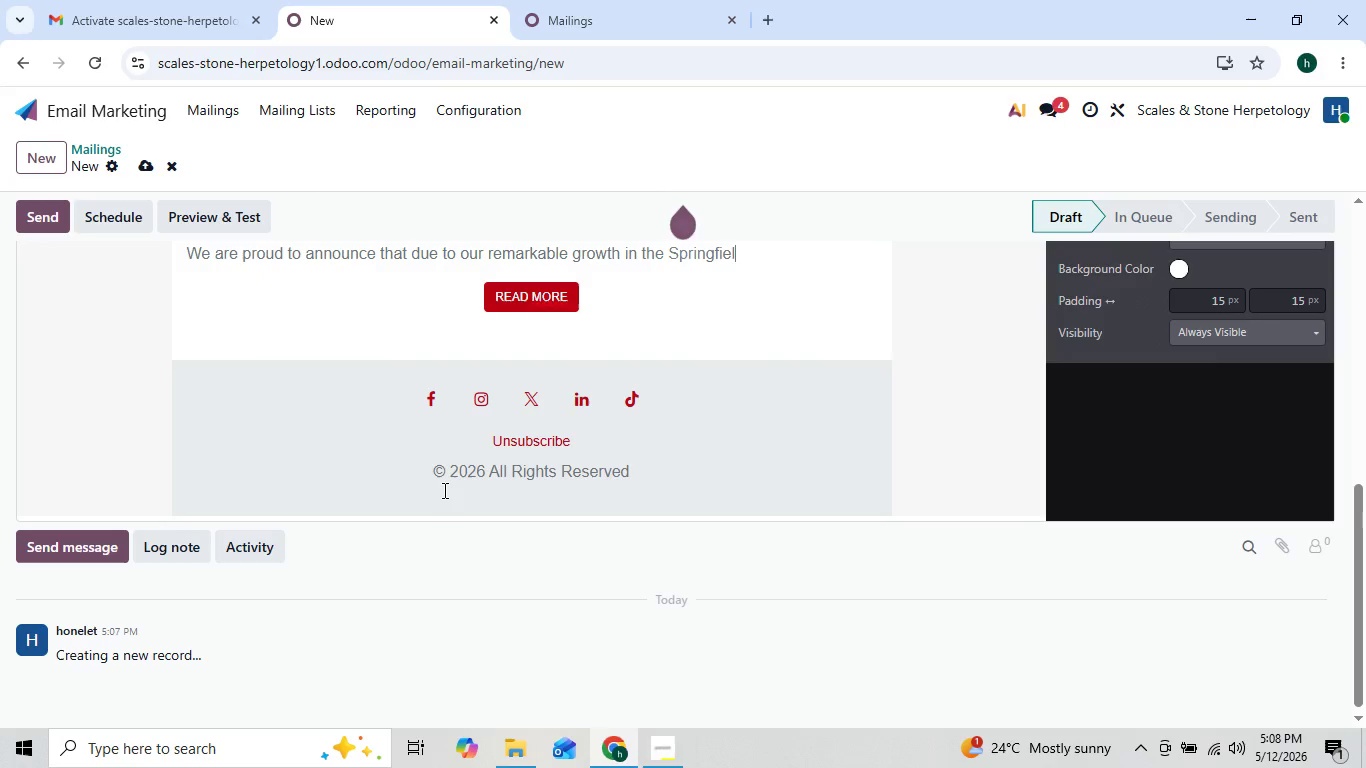 
key(Backspace)
 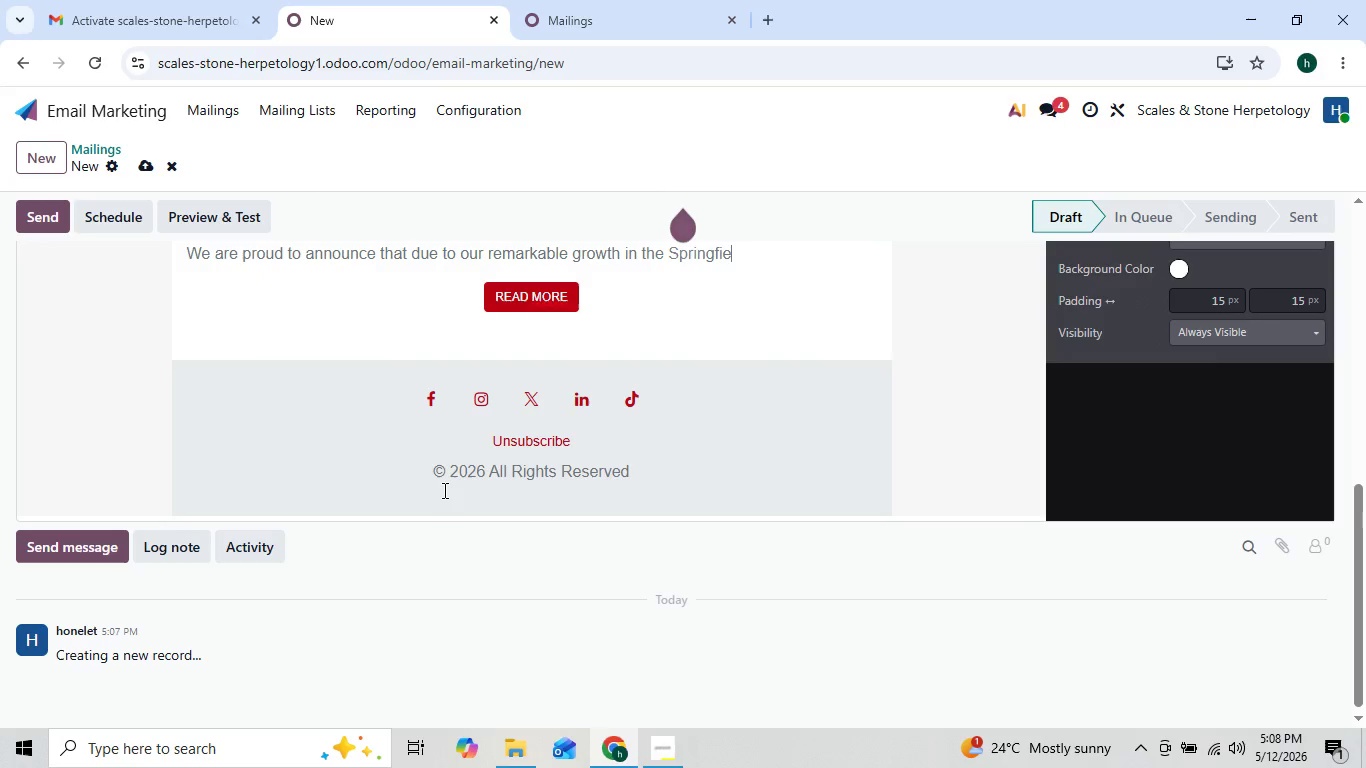 
key(Backspace)
 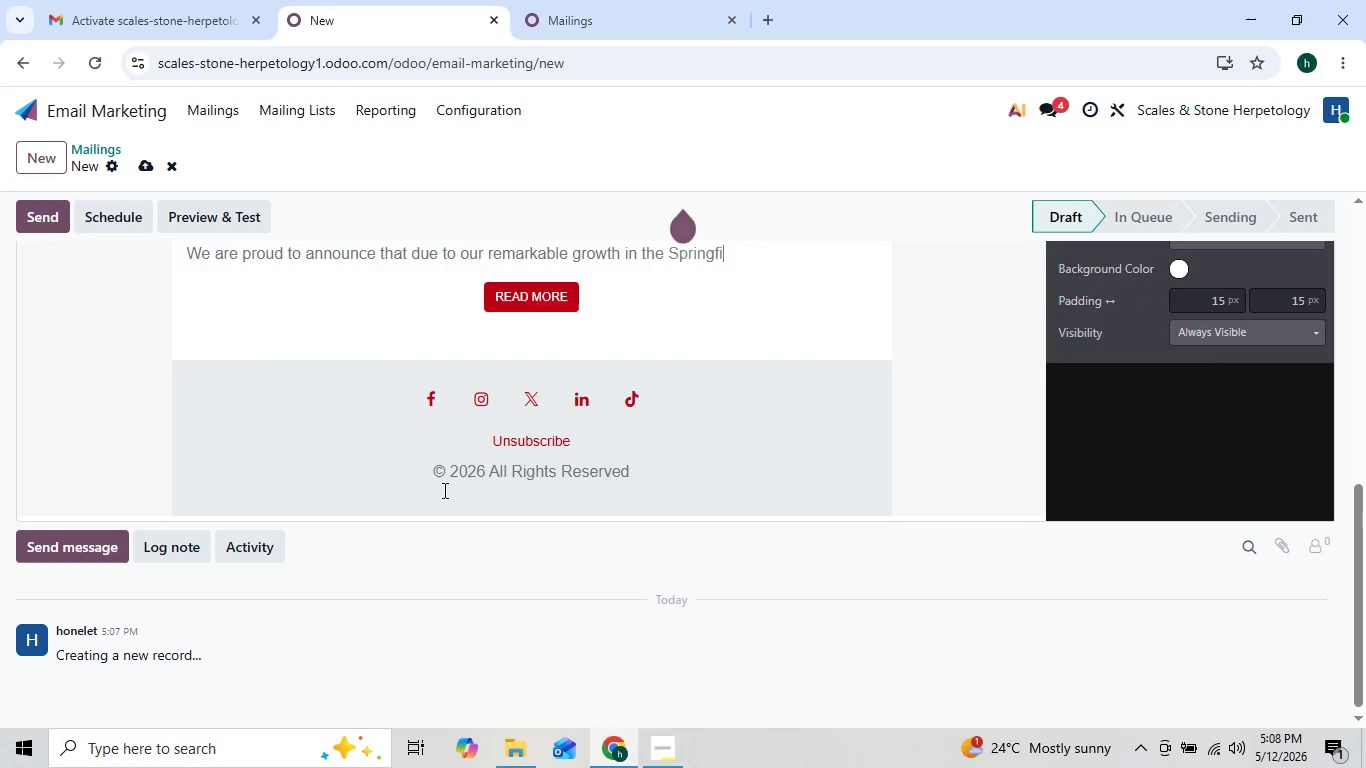 
key(Backspace)
 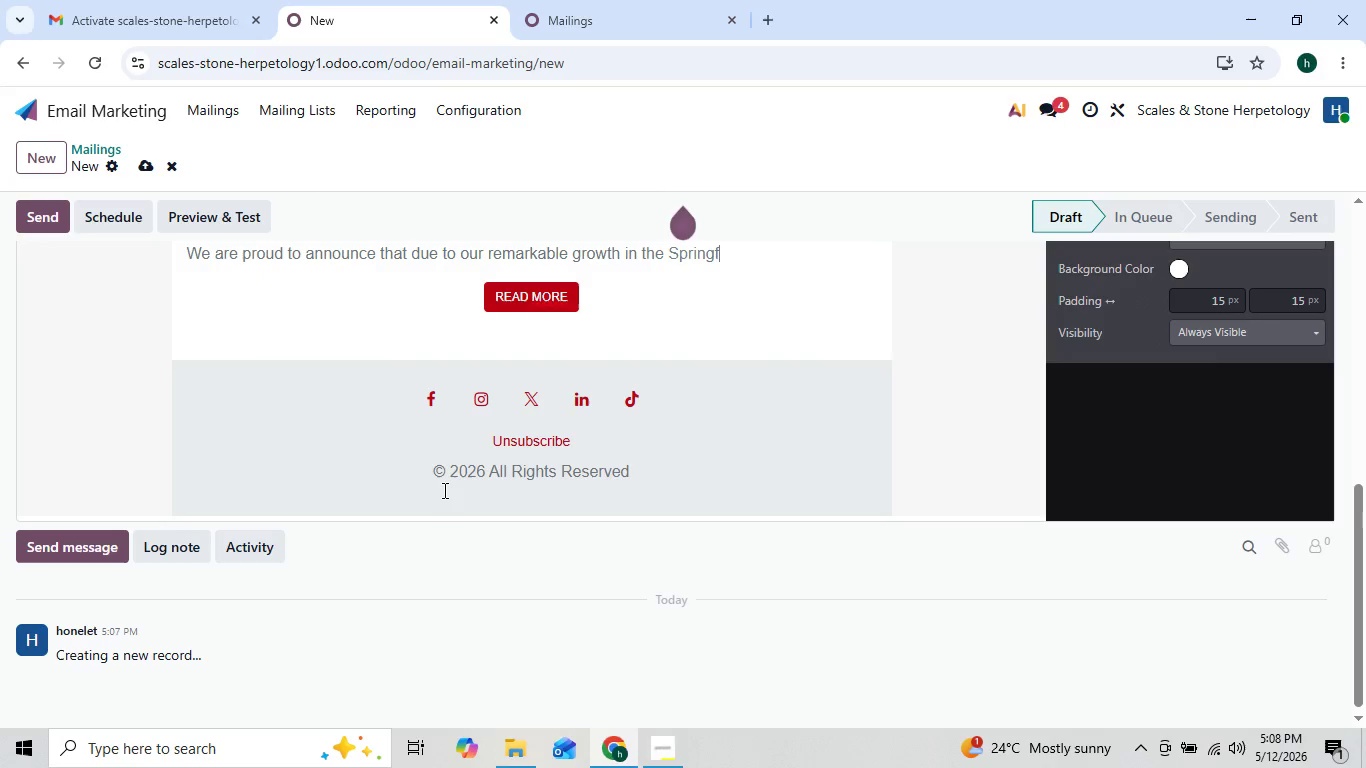 
key(Backspace)
 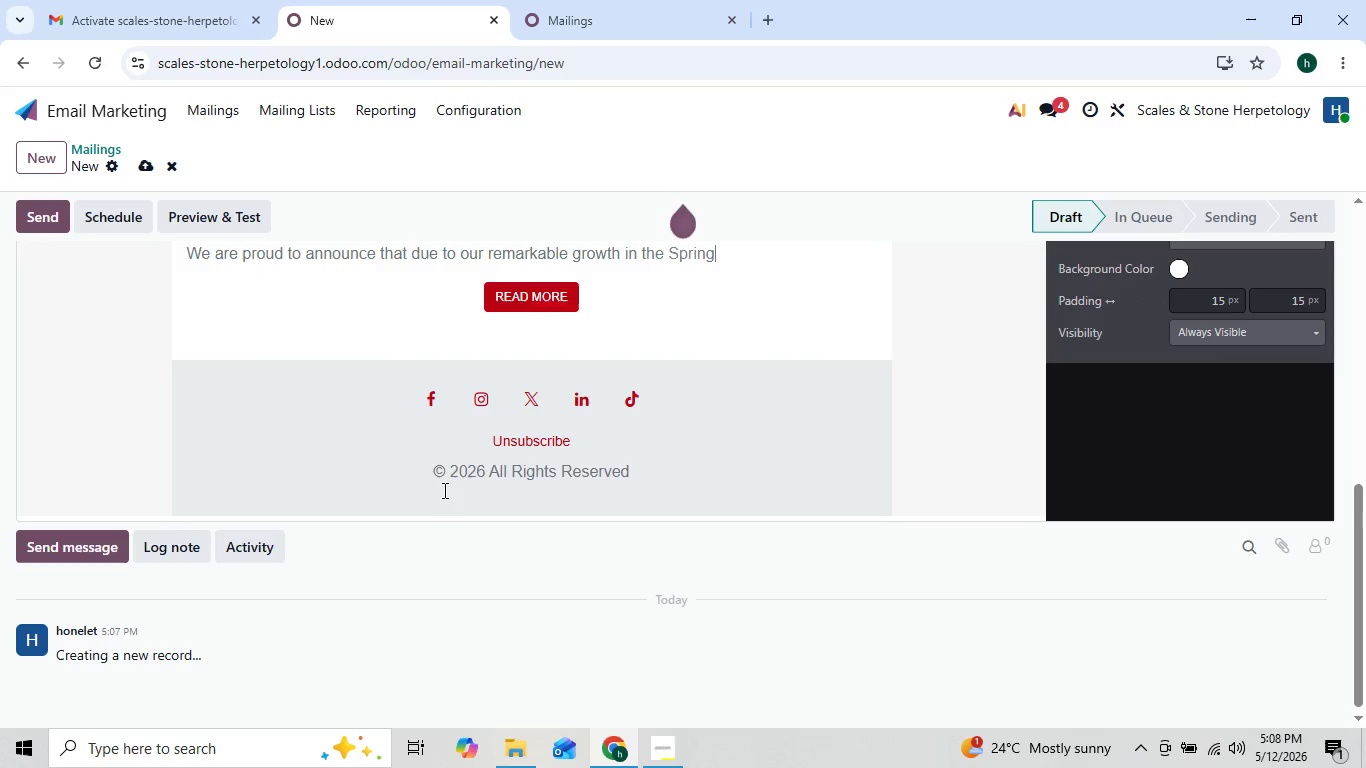 
key(Backspace)
 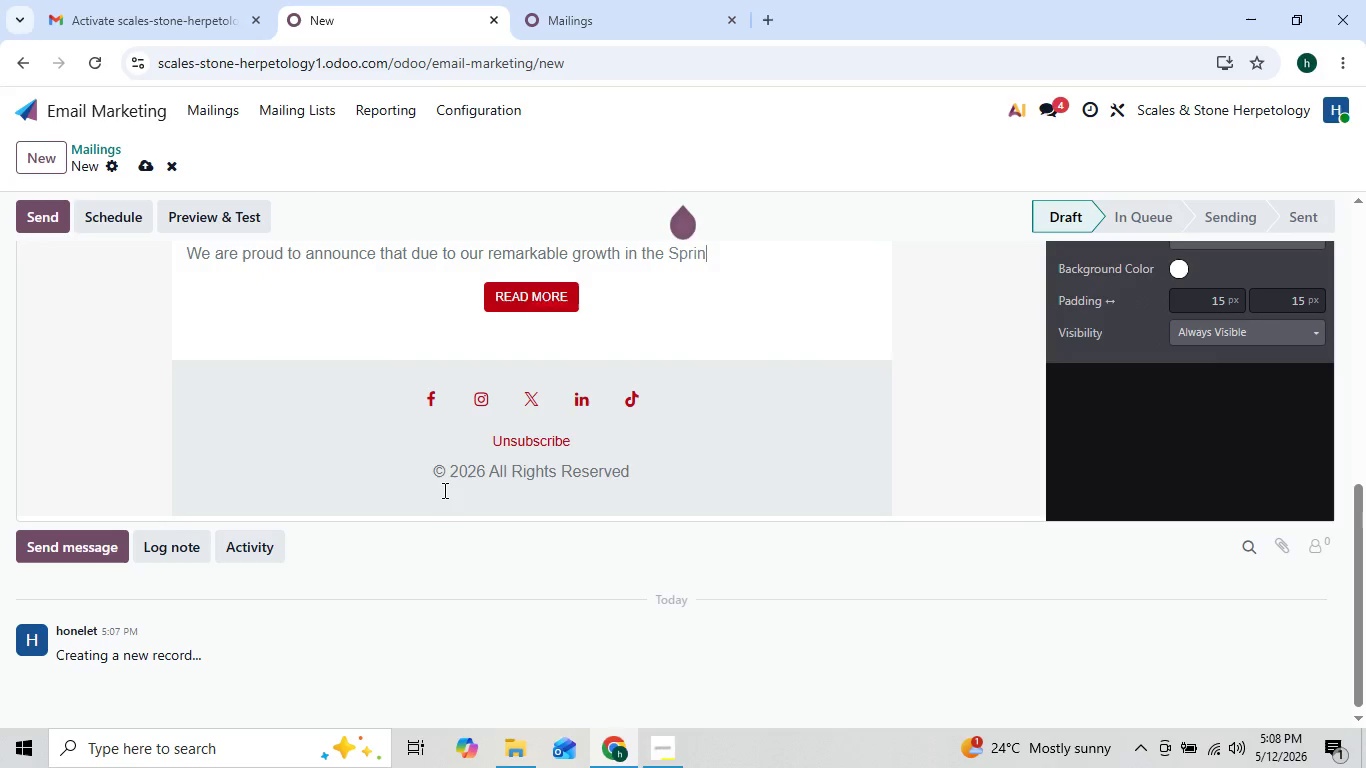 
key(Backspace)
 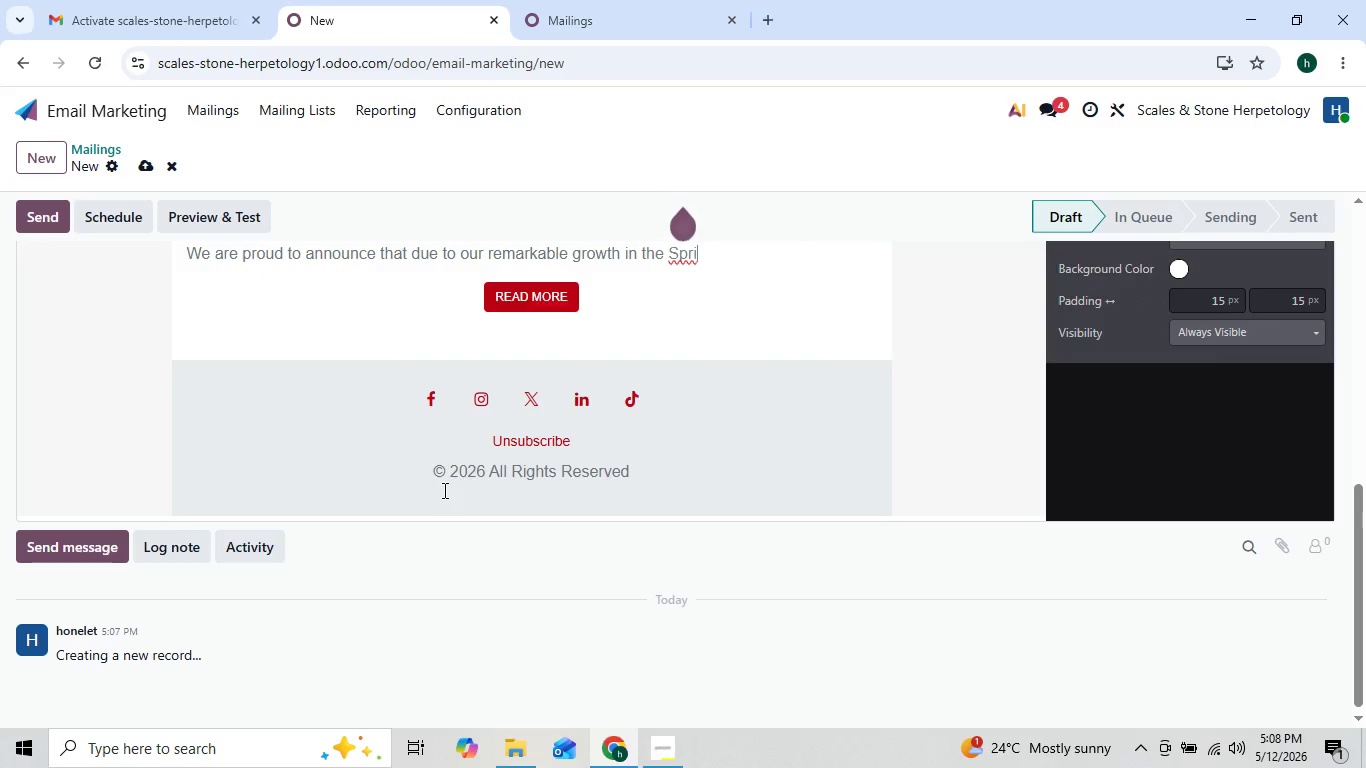 
key(Backspace)
 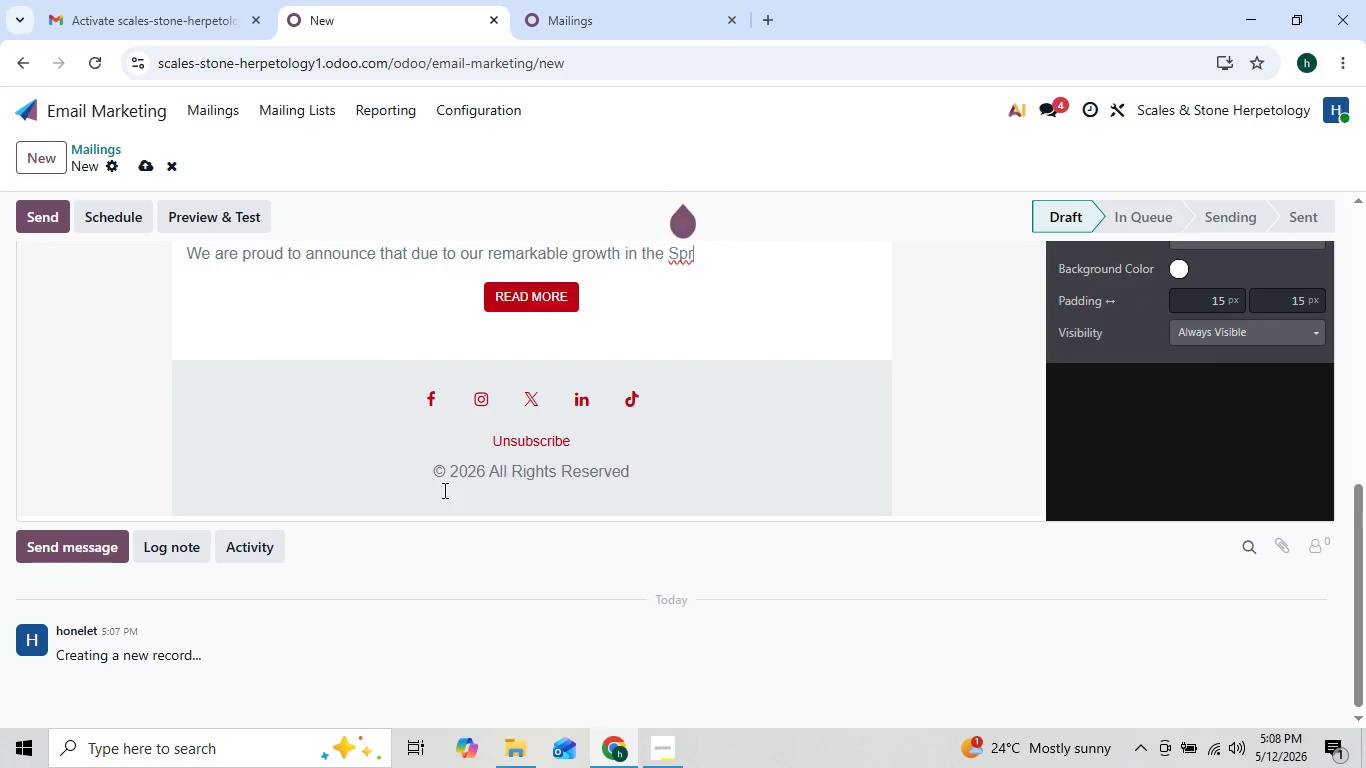 
hold_key(key=Backspace, duration=1.25)
 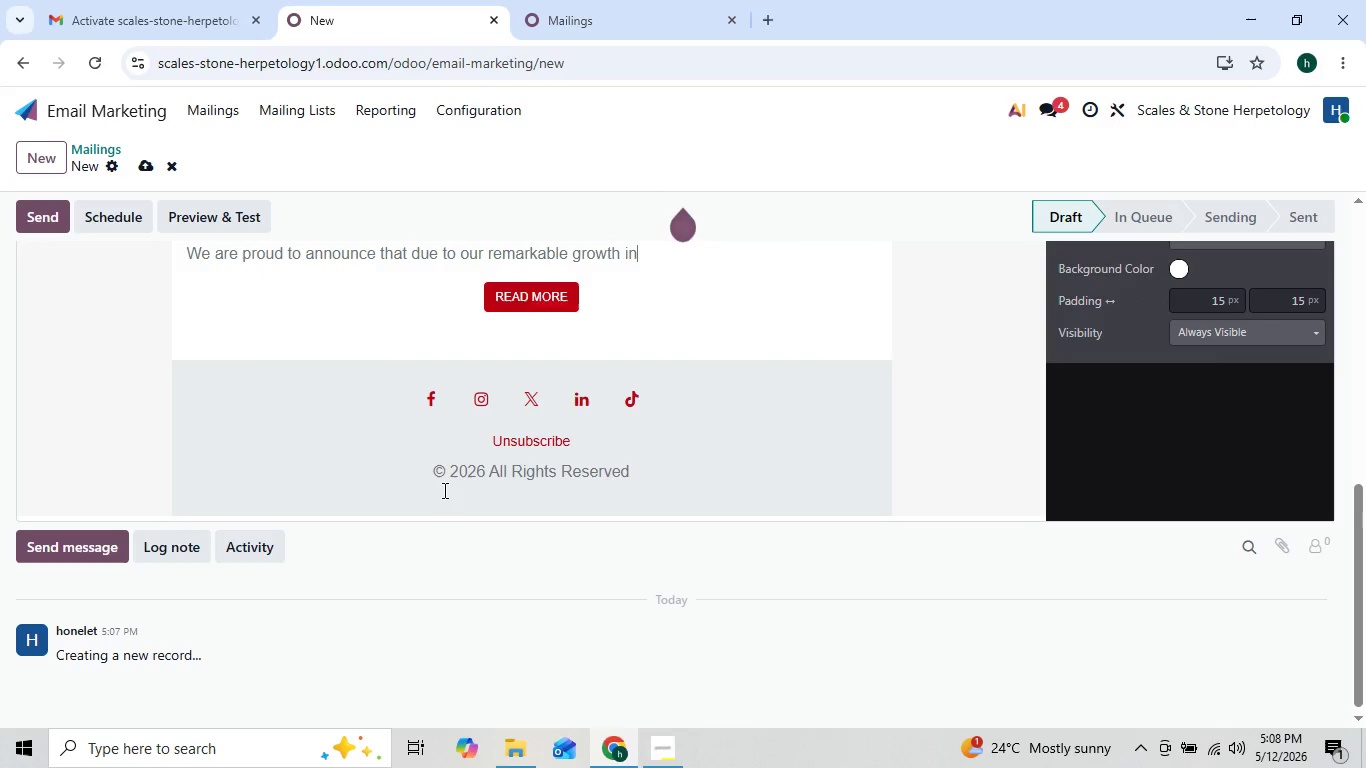 
hold_key(key=Backspace, duration=1.5)
 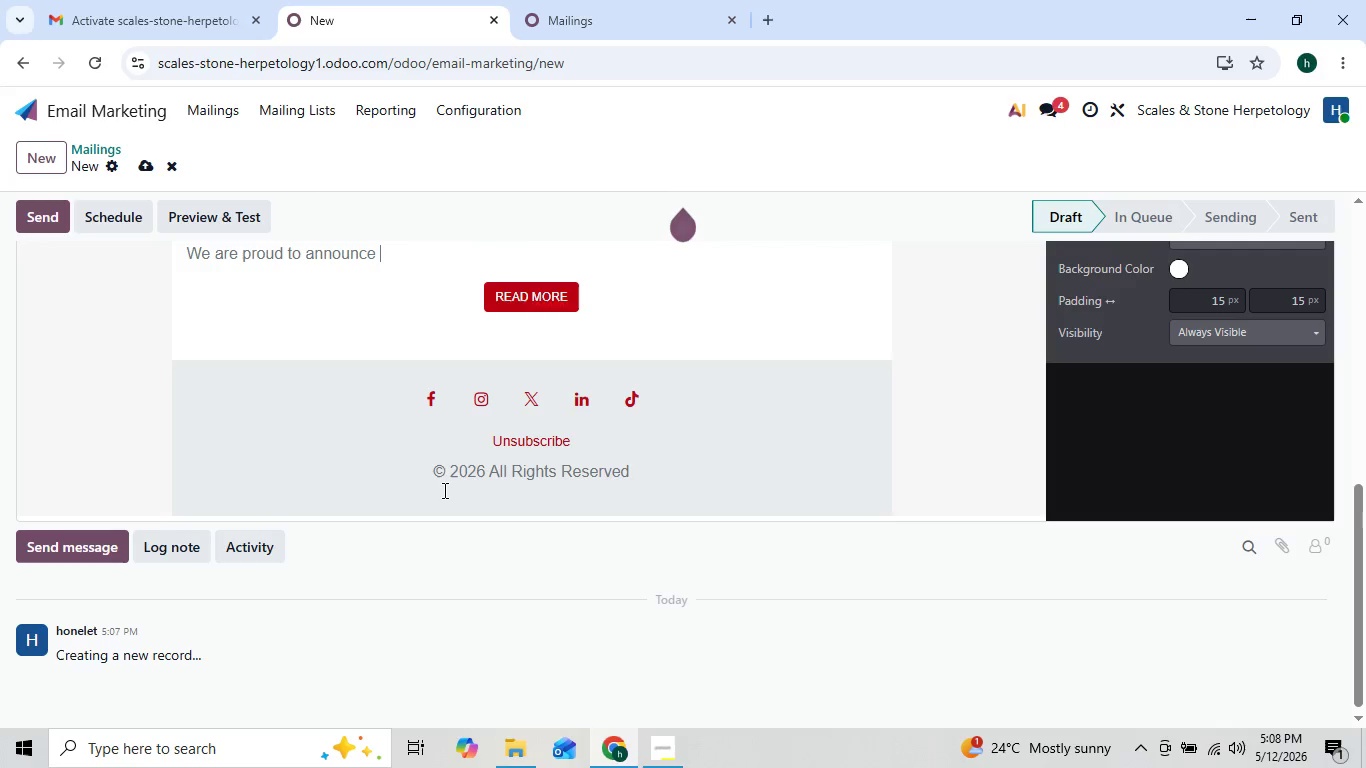 
hold_key(key=Backspace, duration=1.28)
 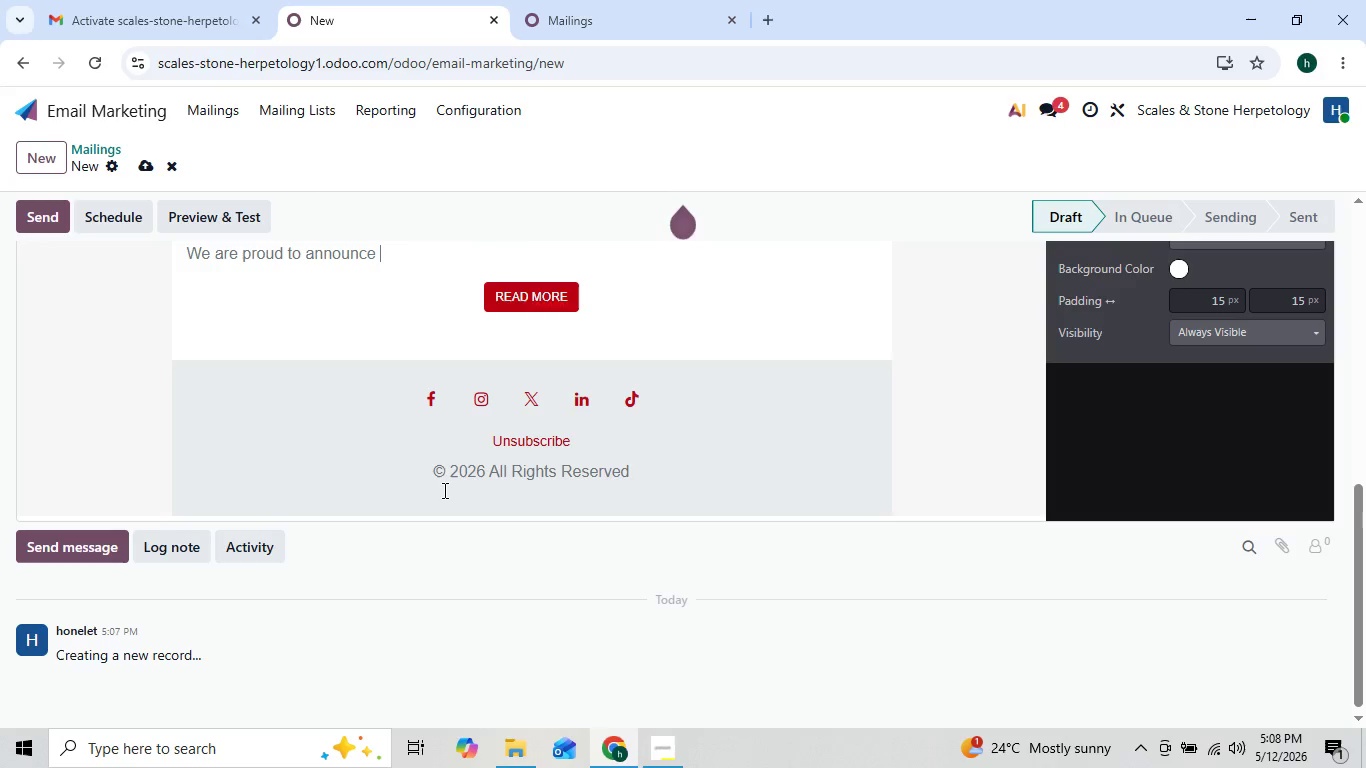 
key(Backspace)
 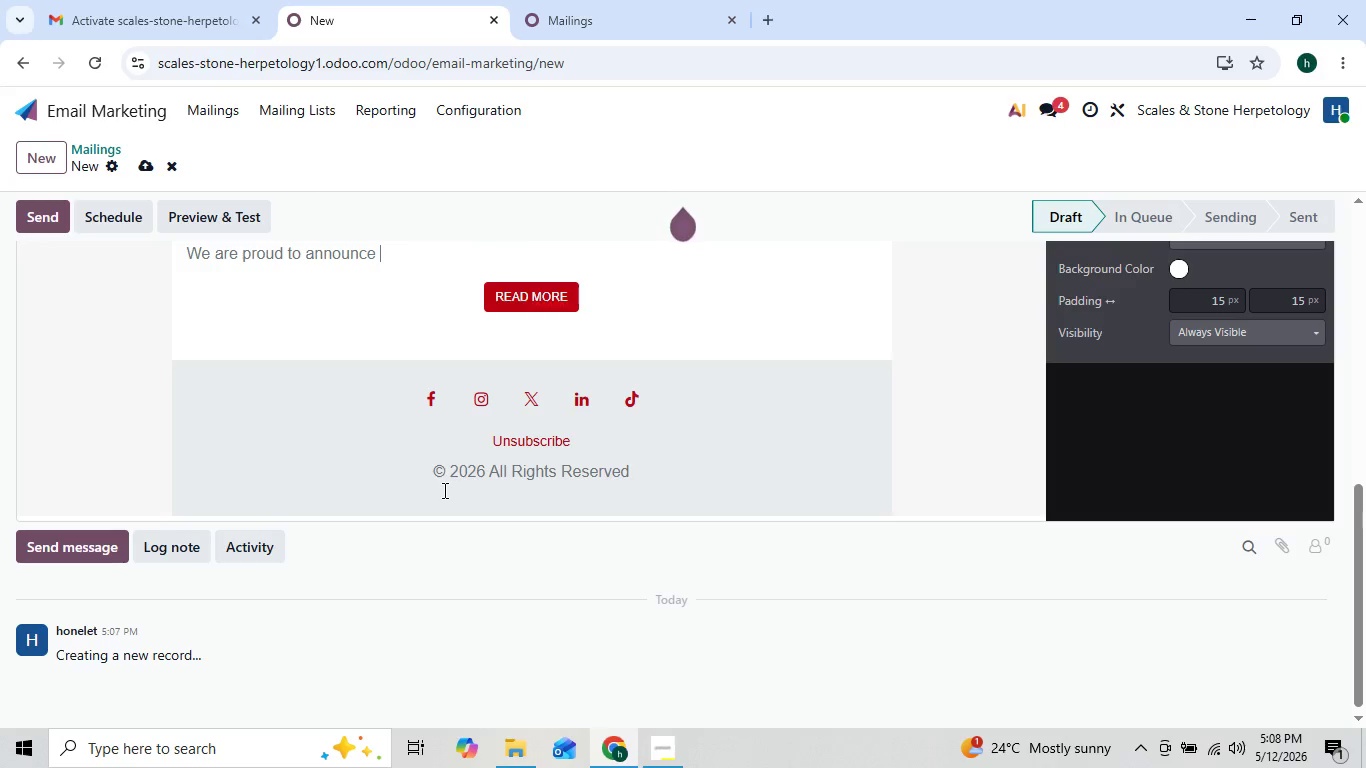 
key(Backspace)
 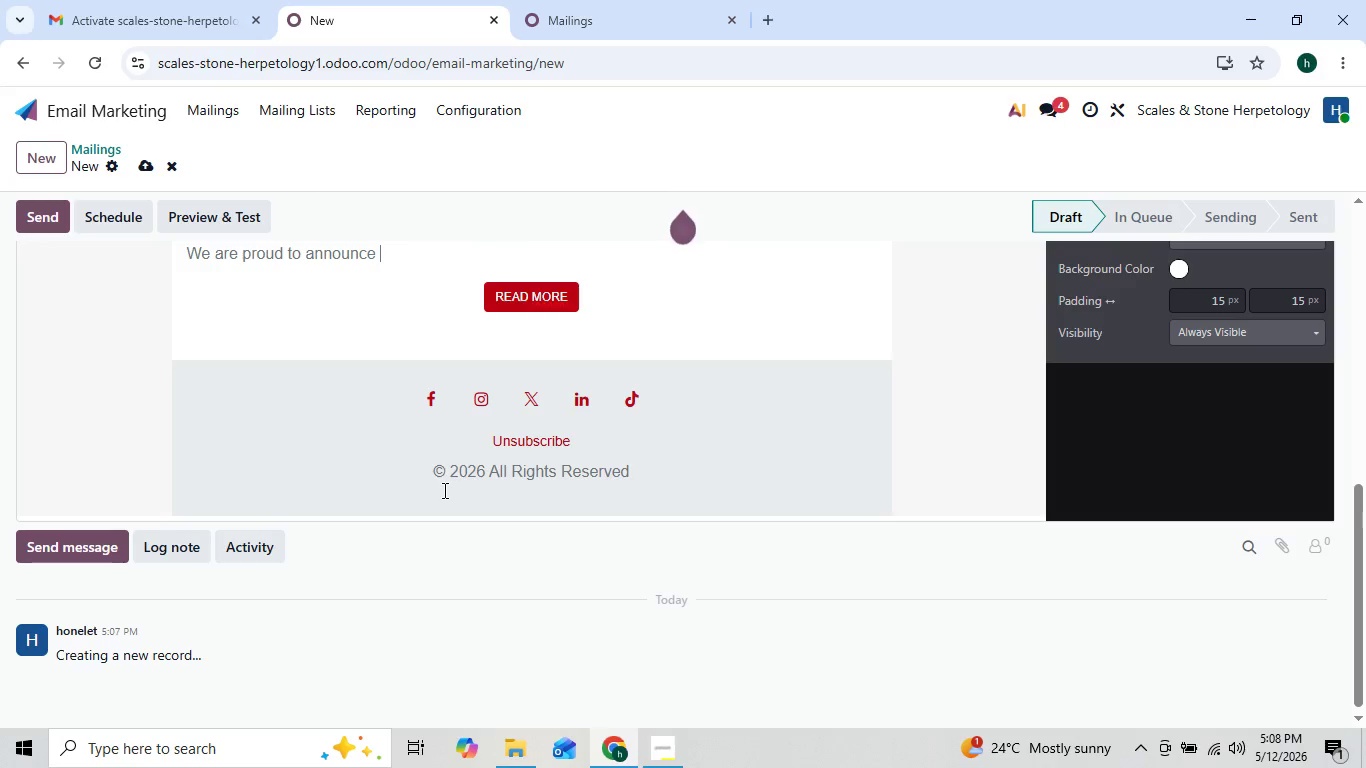 
key(Backspace)
 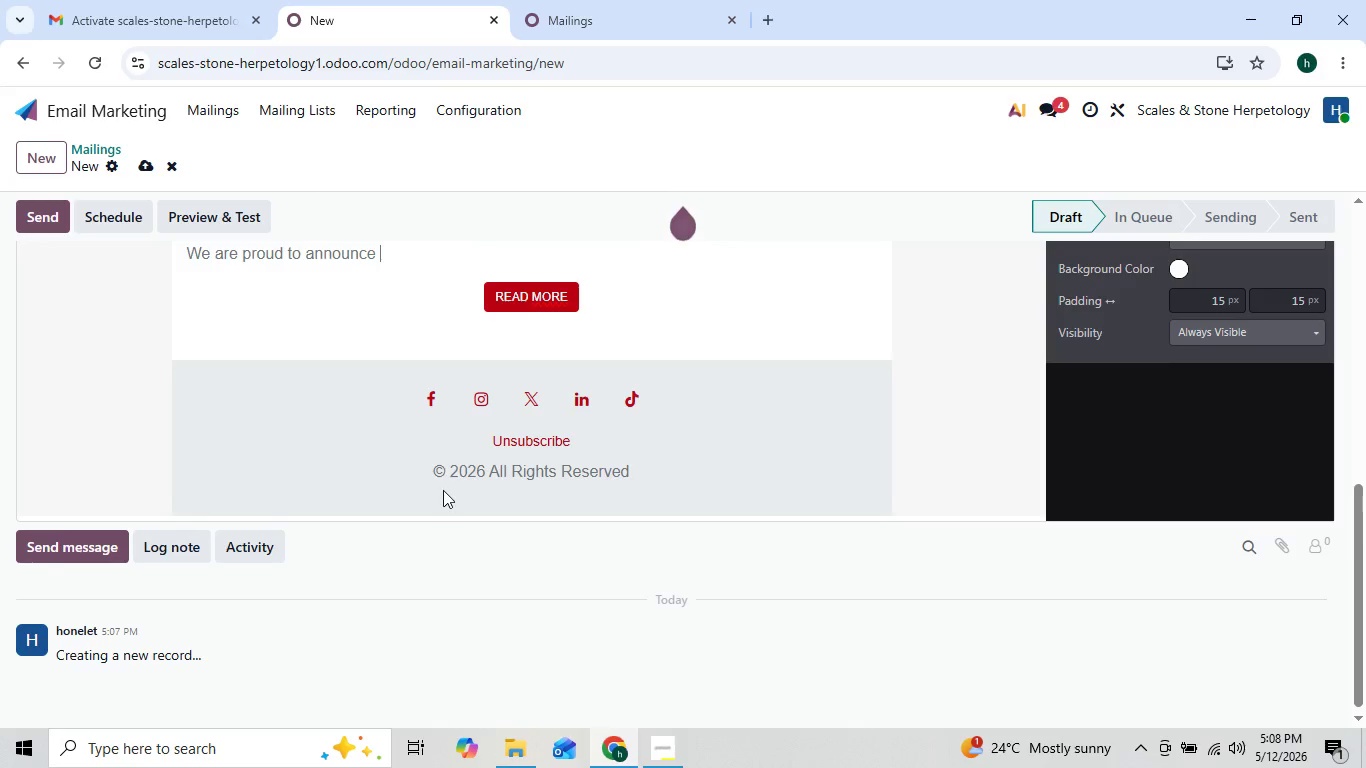 
key(Backspace)
 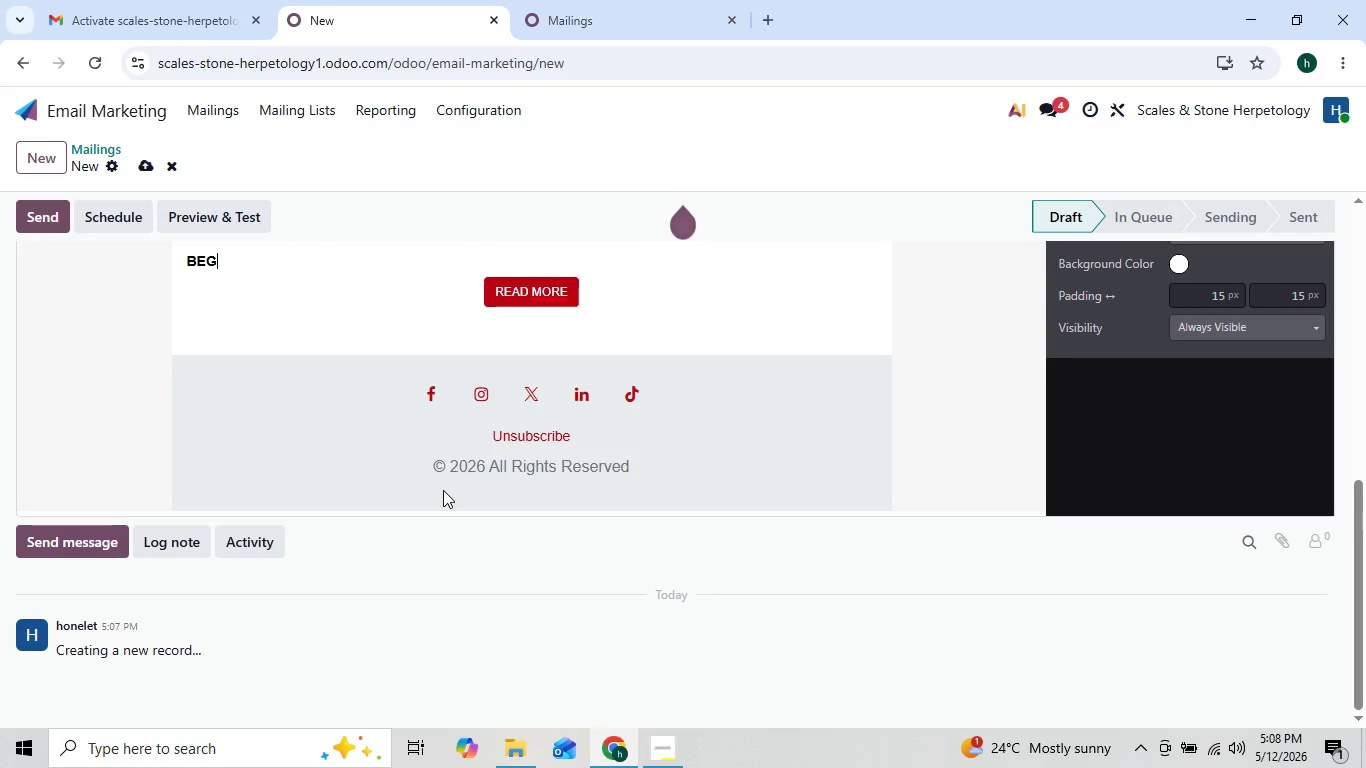 
key(Backspace)
 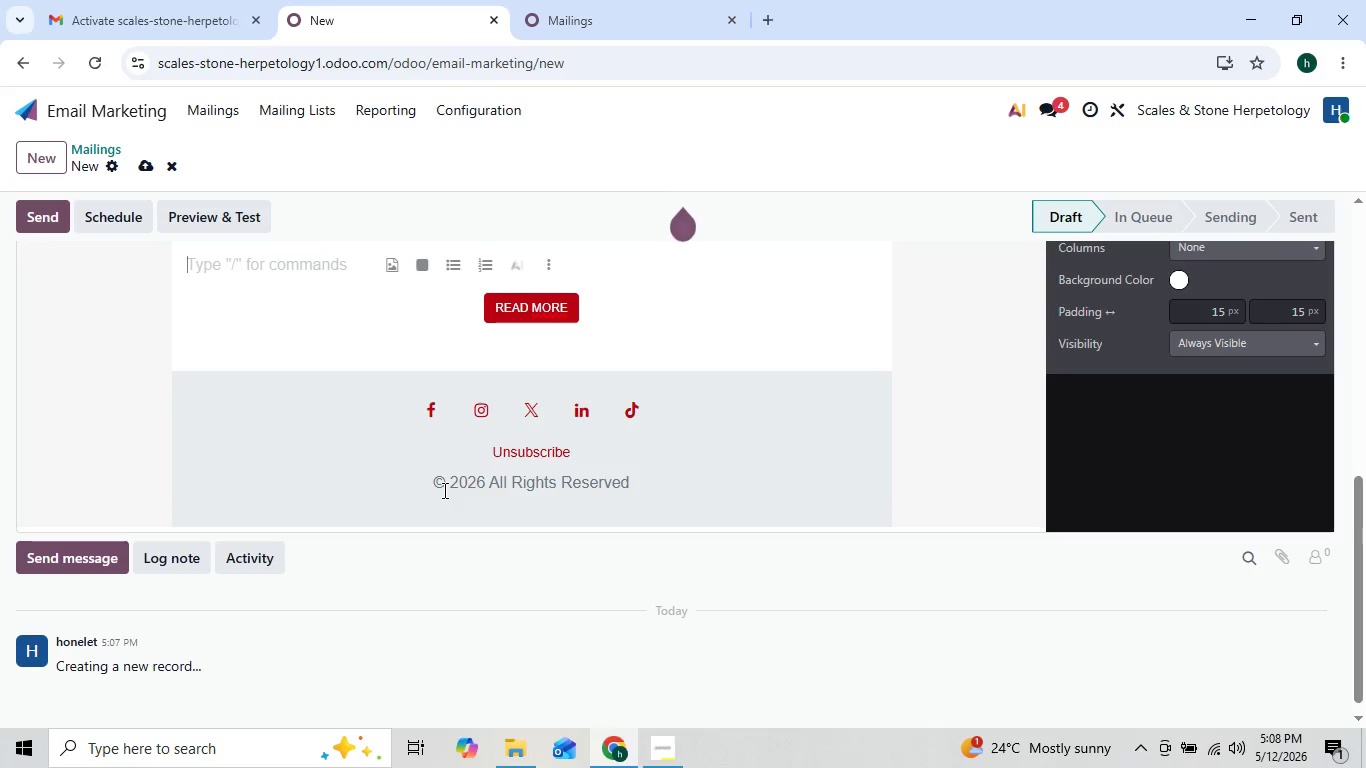 
key(Control+Z)
 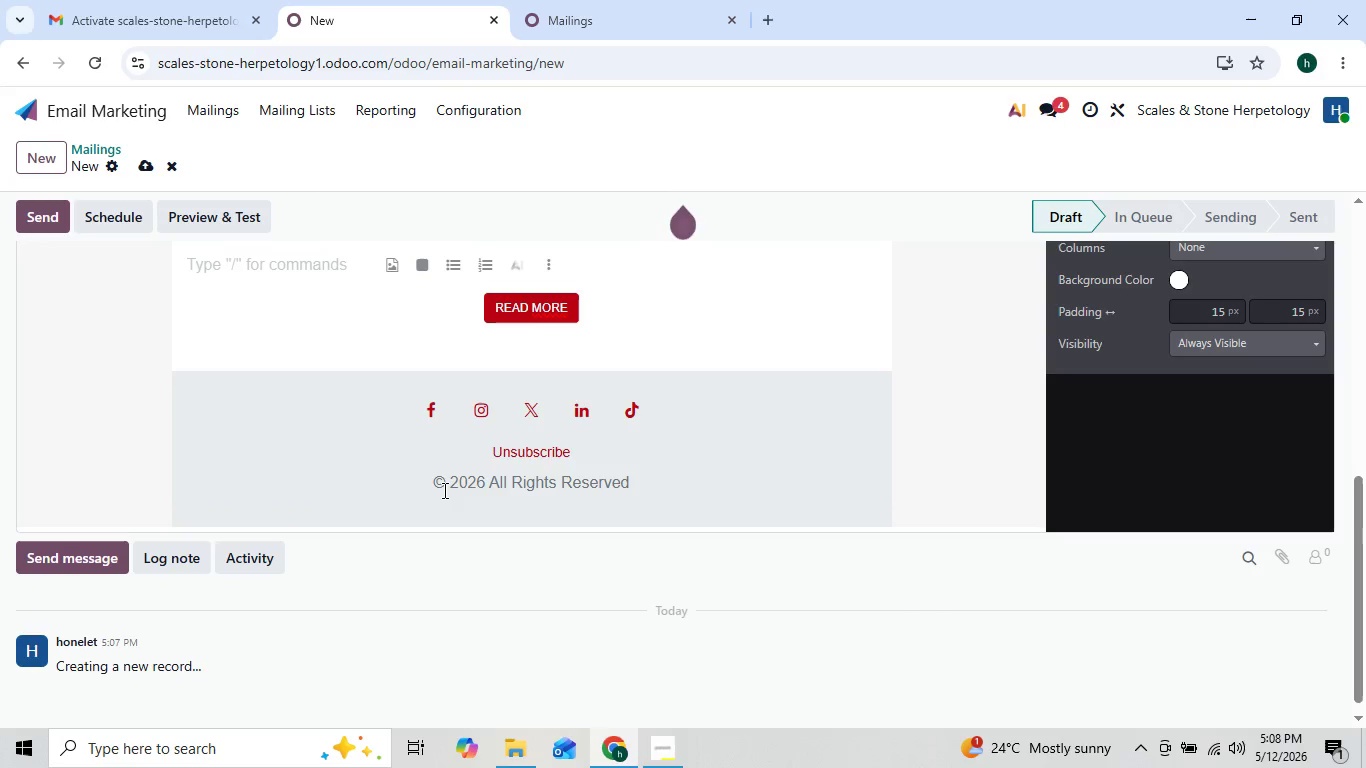 
hold_key(key=ControlLeft, duration=0.56)
 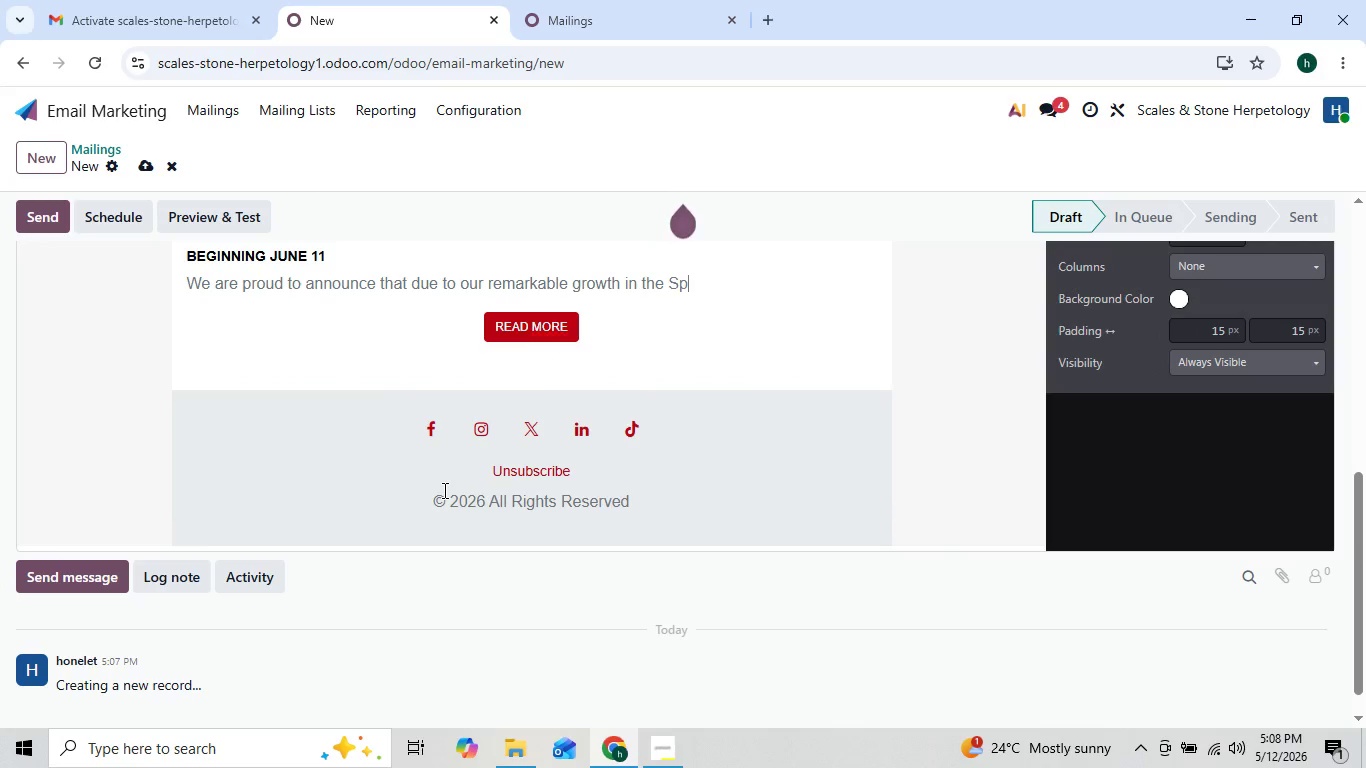 
key(Backspace)
key(Backspace)
key(Backspace)
key(Backspace)
key(Backspace)
key(Backspace)
key(Backspace)
key(Backspace)
key(Backspace)
key(Backspace)
key(Backspace)
key(Backspace)
key(Backspace)
key(Backspace)
key(Backspace)
key(Backspace)
key(Backspace)
key(Backspace)
key(Backspace)
key(Backspace)
key(Backspace)
key(Backspace)
key(Backspace)
key(Backspace)
key(Backspace)
key(Backspace)
key(Backspace)
key(Backspace)
key(Backspace)
key(Backspace)
key(Backspace)
key(Backspace)
key(Backspace)
key(Backspace)
key(Backspace)
key(Backspace)
key(Backspace)
key(Backspace)
key(Backspace)
key(Backspace)
key(Backspace)
key(Backspace)
key(Backspace)
key(Backspace)
key(Backspace)
key(Backspace)
key(Backspace)
key(Backspace)
key(Backspace)
key(Backspace)
key(Backspace)
key(Backspace)
key(Backspace)
key(Backspace)
key(Backspace)
key(Backspace)
key(Backspace)
key(Backspace)
key(Backspace)
key(Backspace)
key(Backspace)
key(Backspace)
key(Backspace)
key(Backspace)
key(Backspace)
key(Backspace)
key(Backspace)
key(Backspace)
key(Backspace)
key(Backspace)
key(Backspace)
key(Backspace)
key(Backspace)
key(Backspace)
key(Backspace)
key(Backspace)
key(Backspace)
key(Backspace)
type(Dearr {{)
 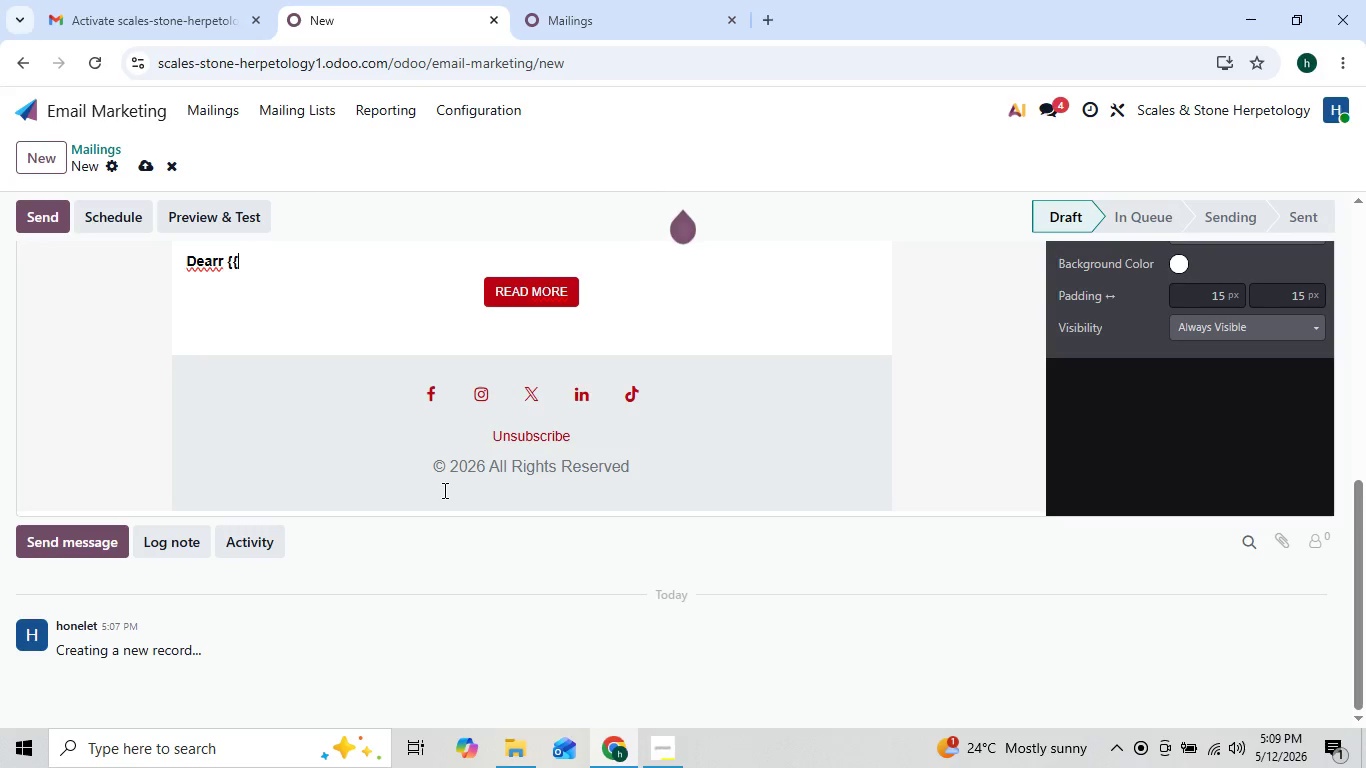 
key(ArrowLeft)
 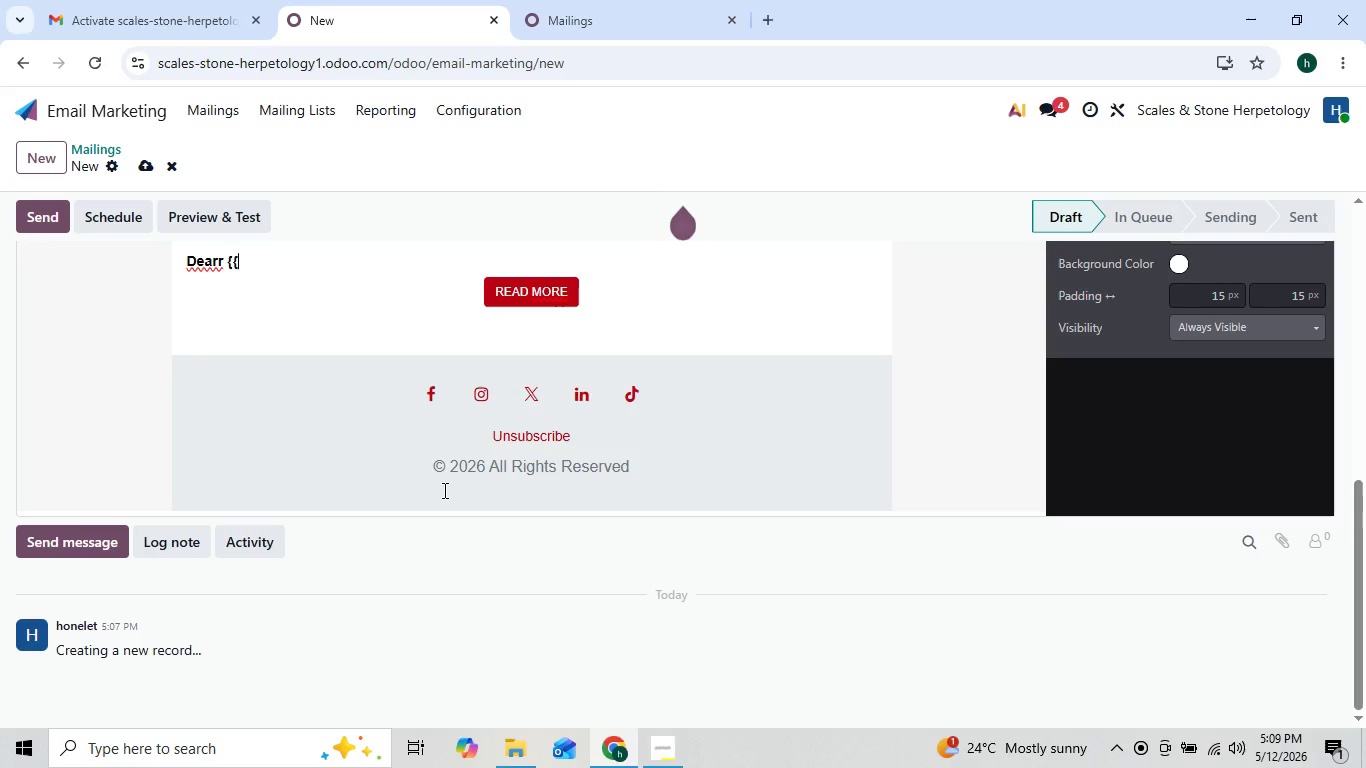 
key(ArrowLeft)
 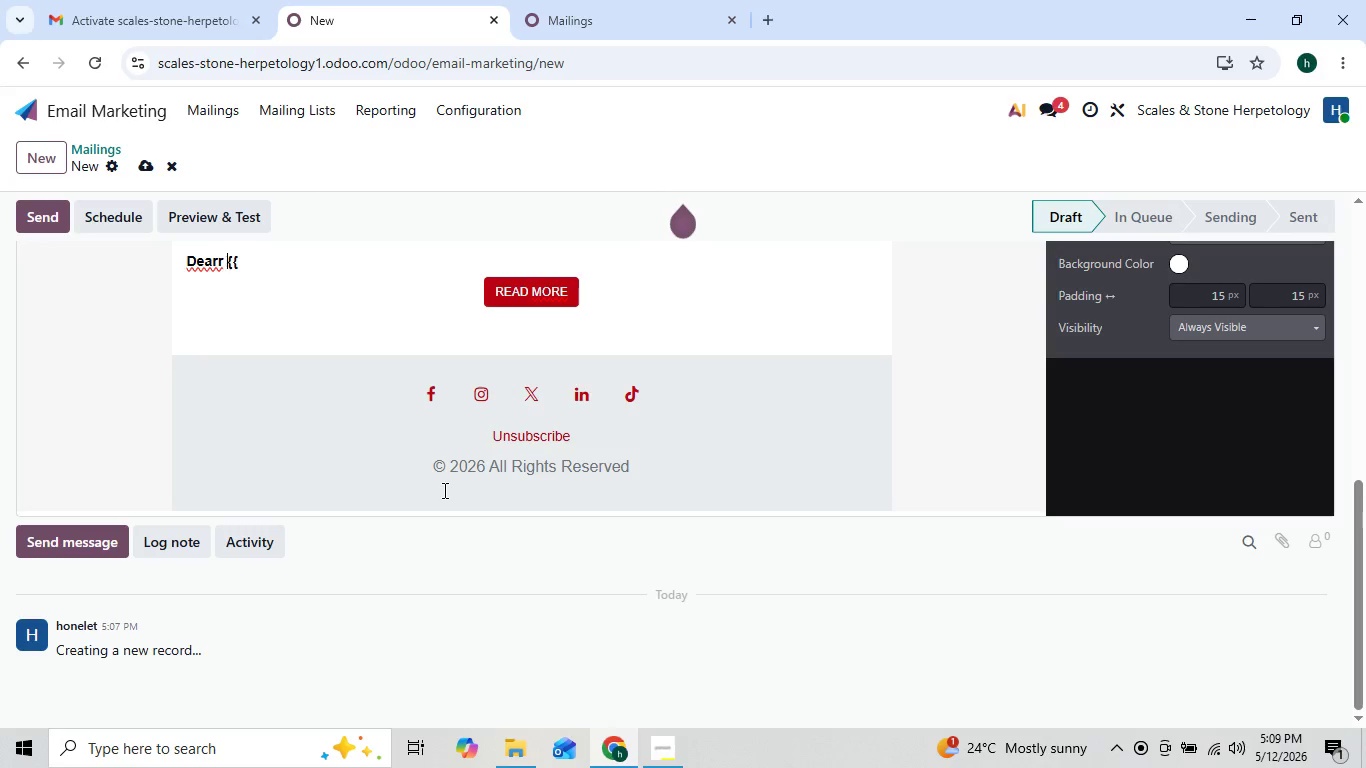 
key(ArrowLeft)
 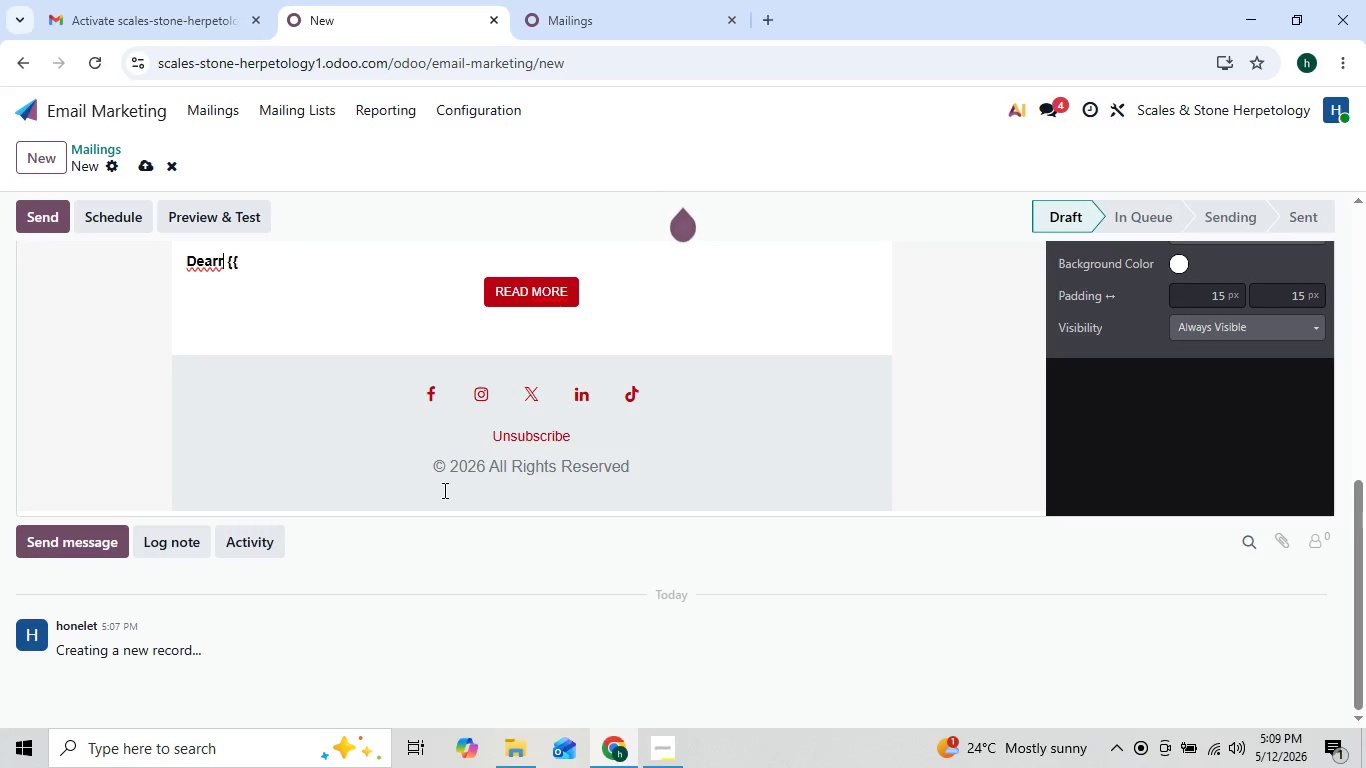 
key(Backspace)
 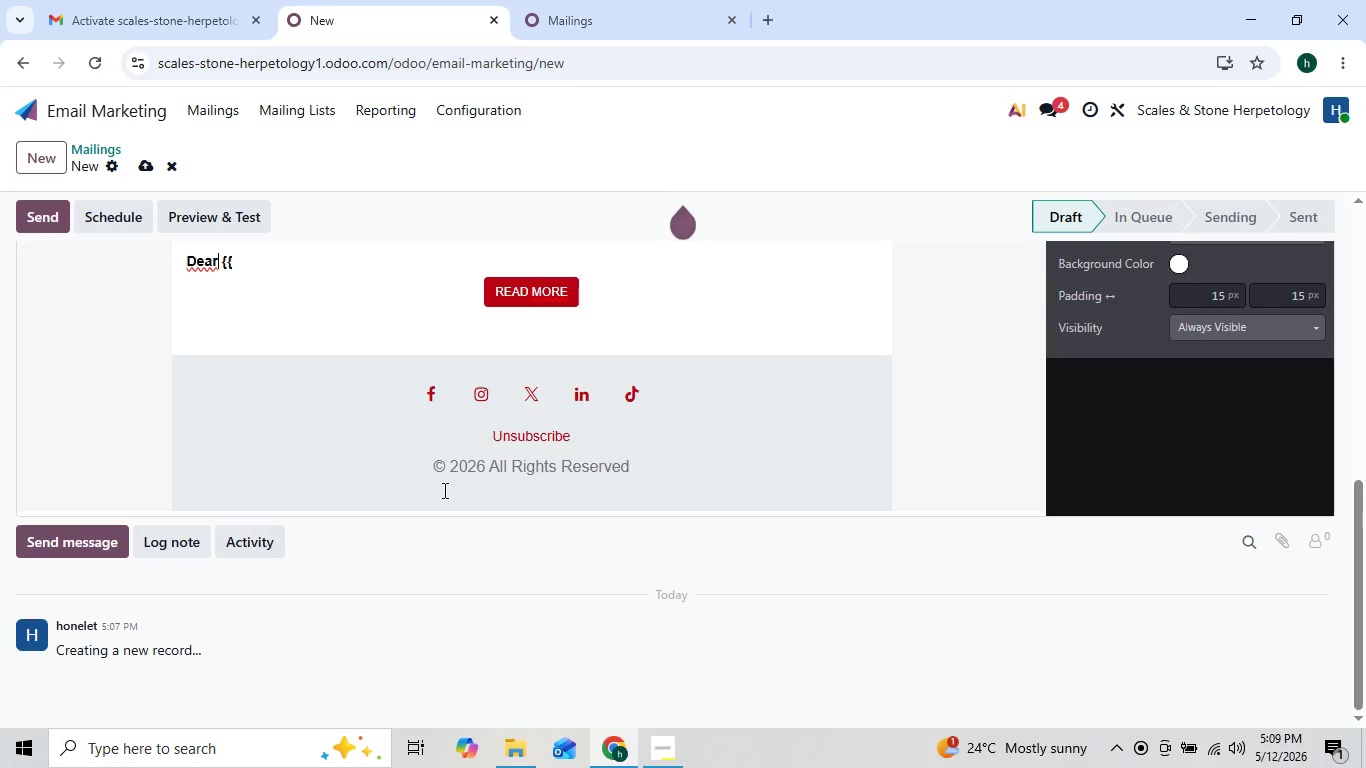 
key(ArrowRight)
 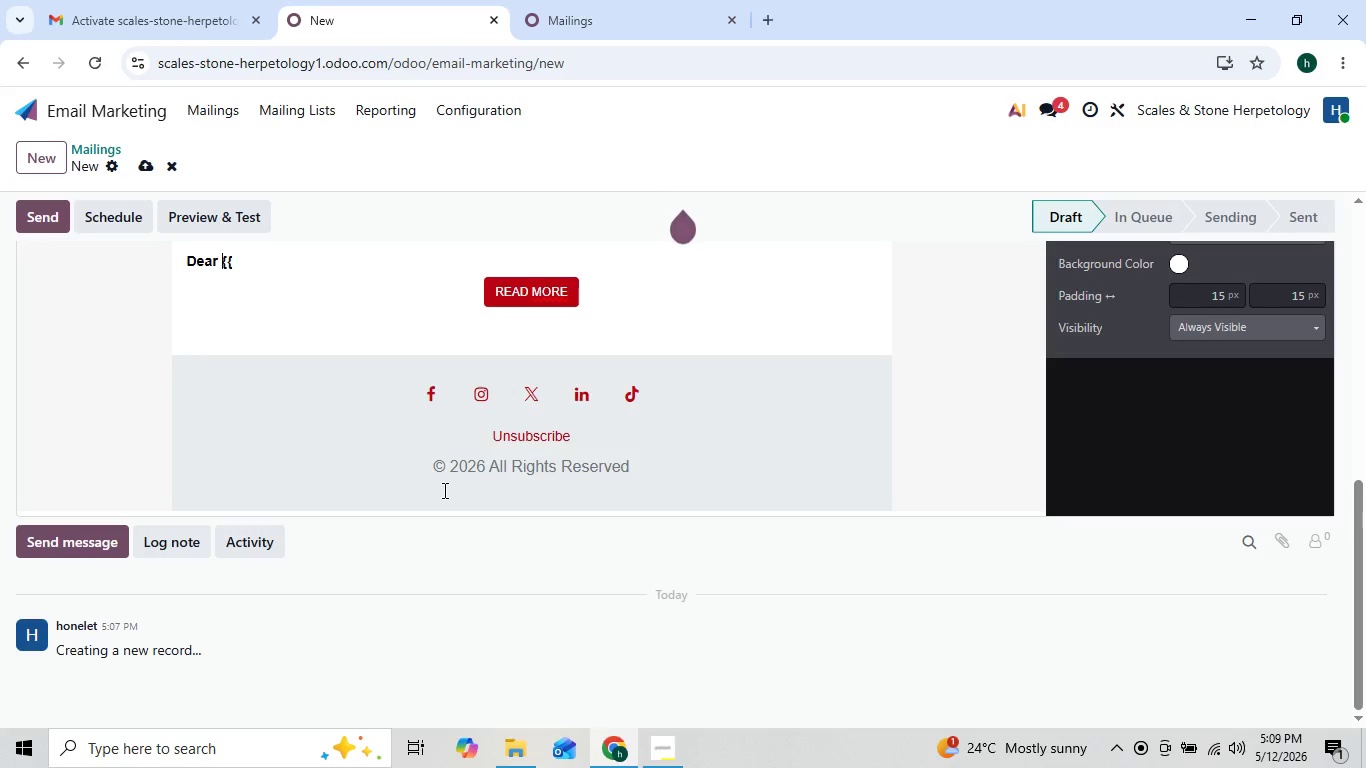 
key(ArrowRight)
 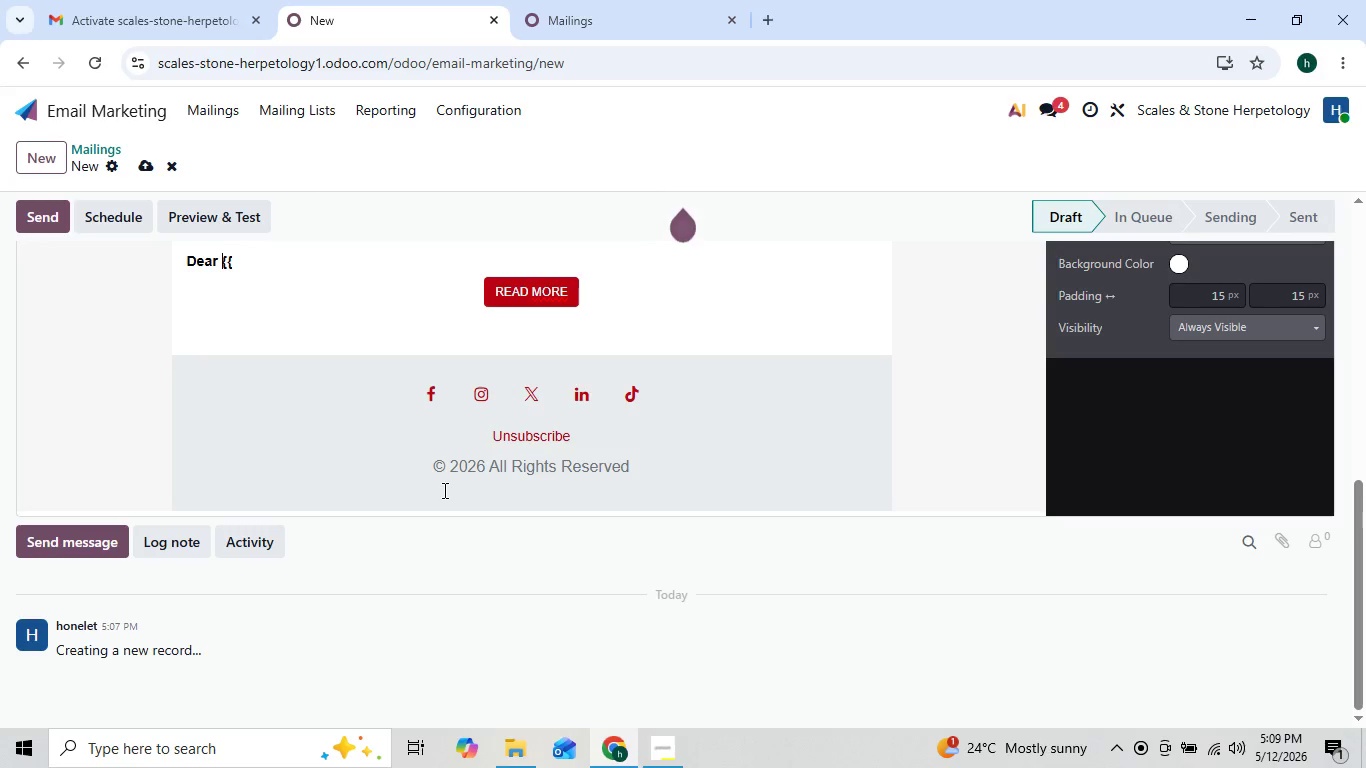 
key(ArrowRight)
 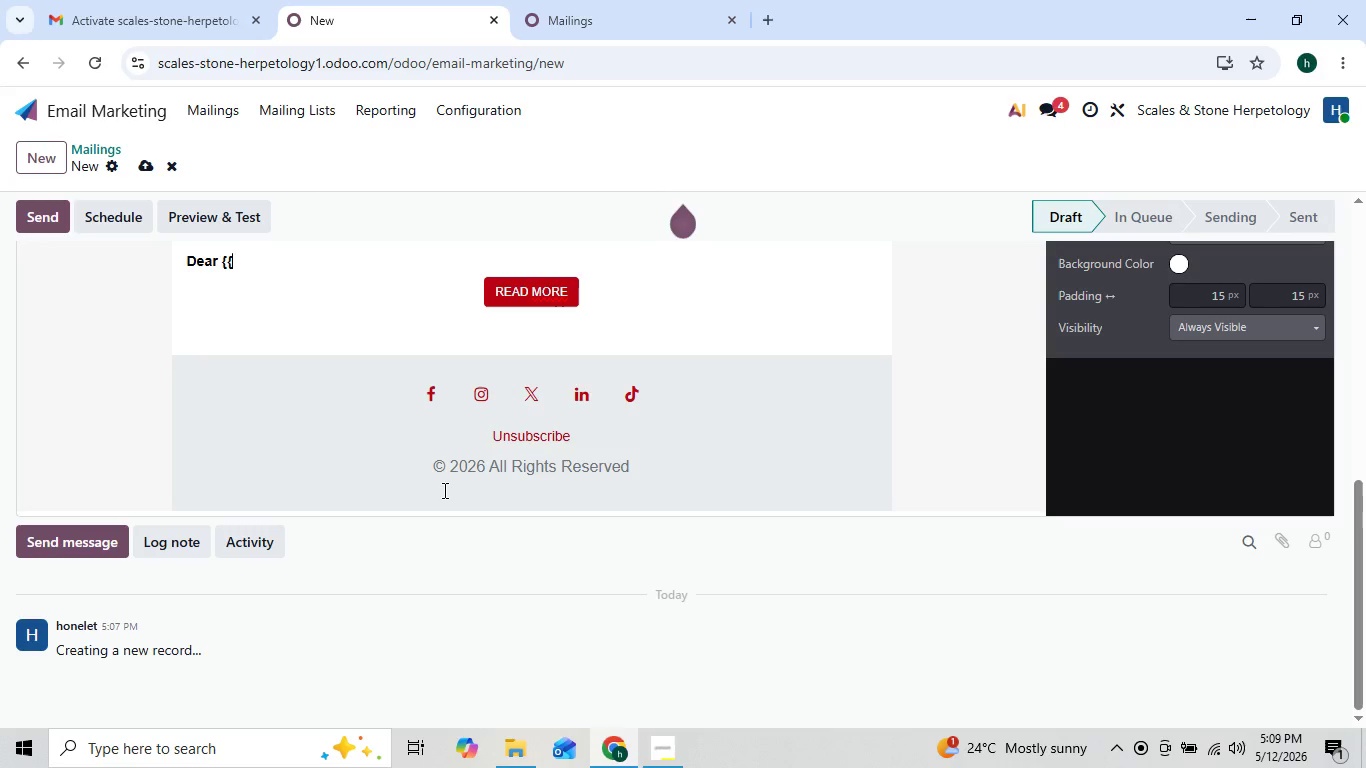 
key(ArrowRight)
 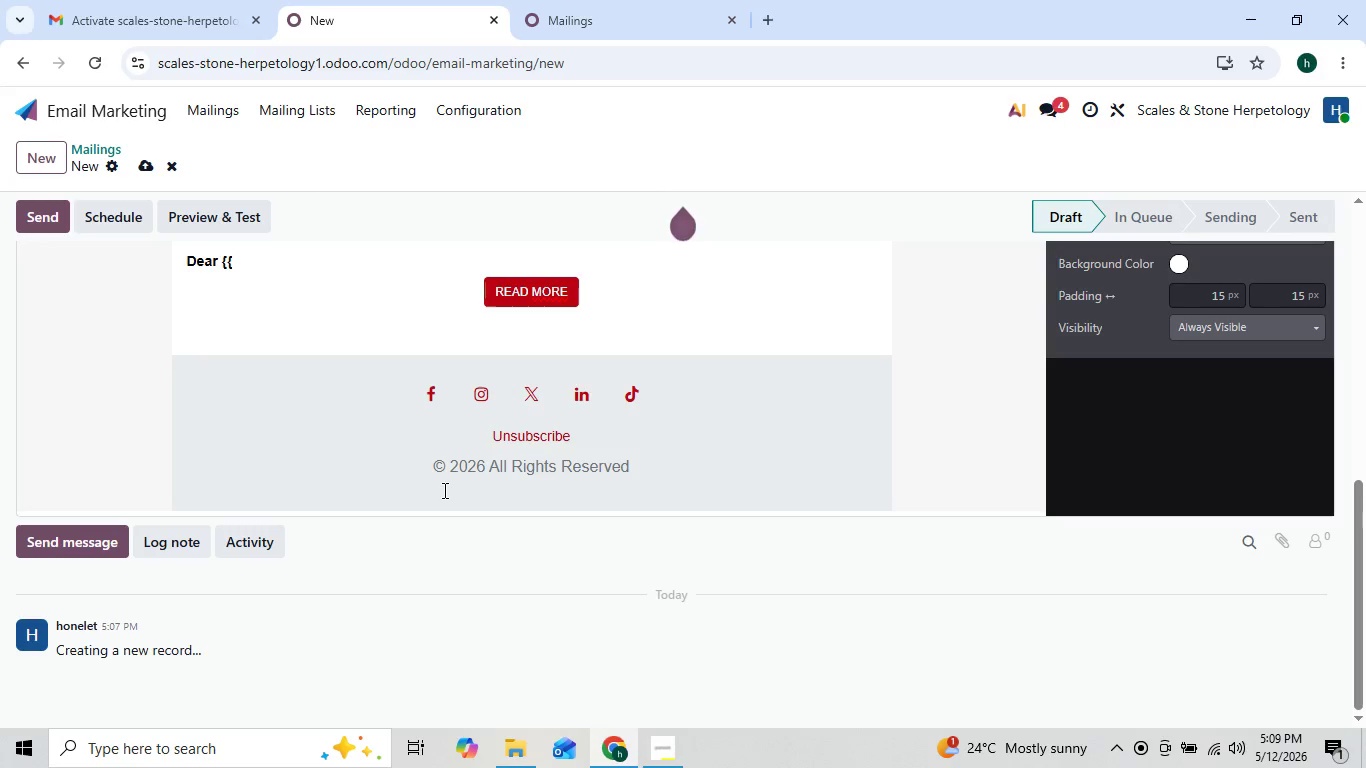 
key(ArrowLeft)
 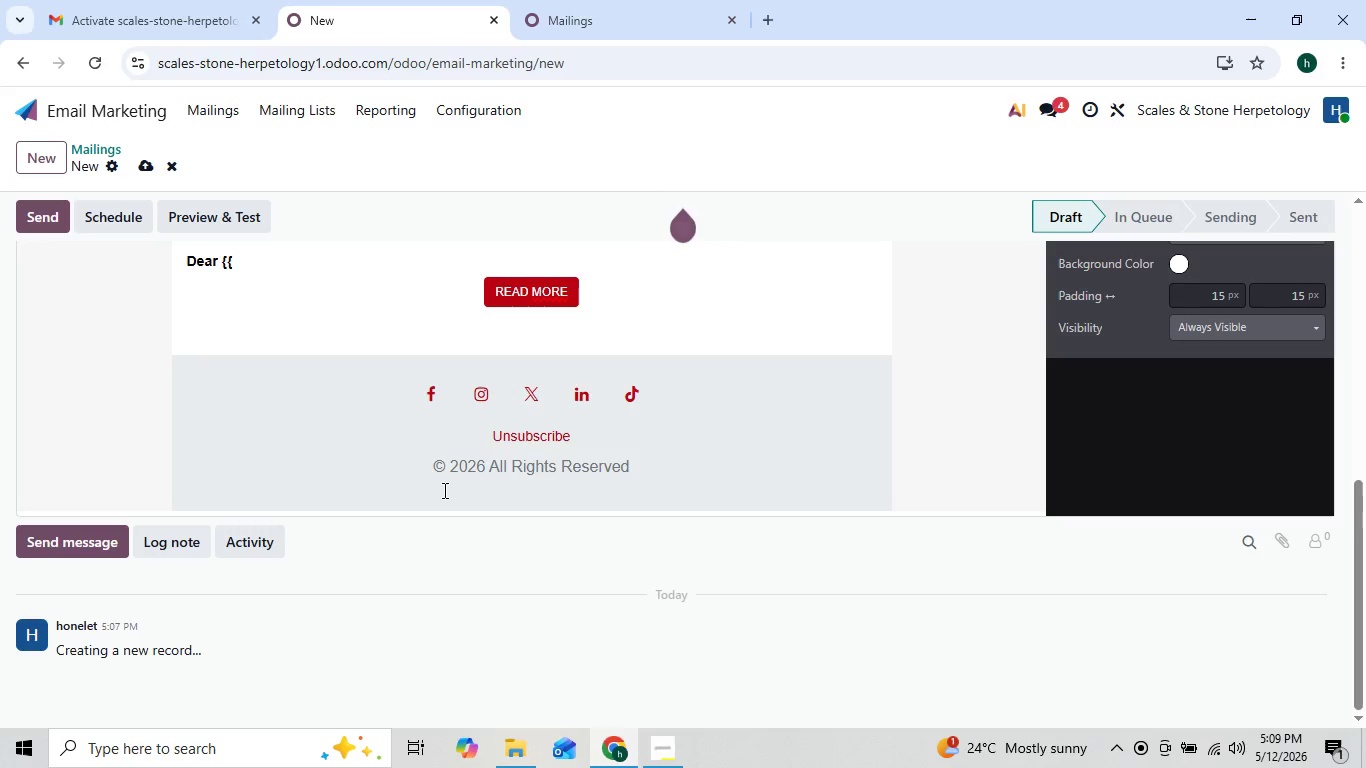 
type(object.name}},)
 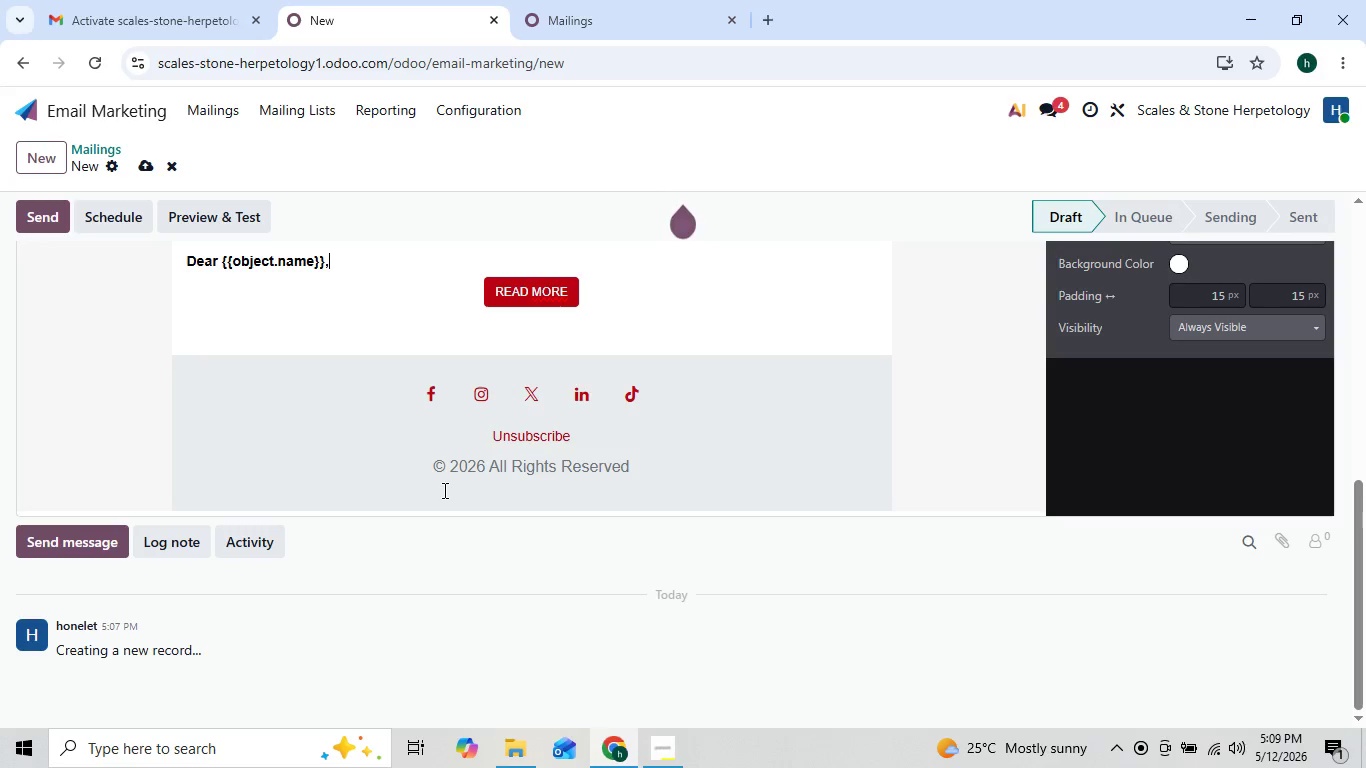 
key(Enter)
 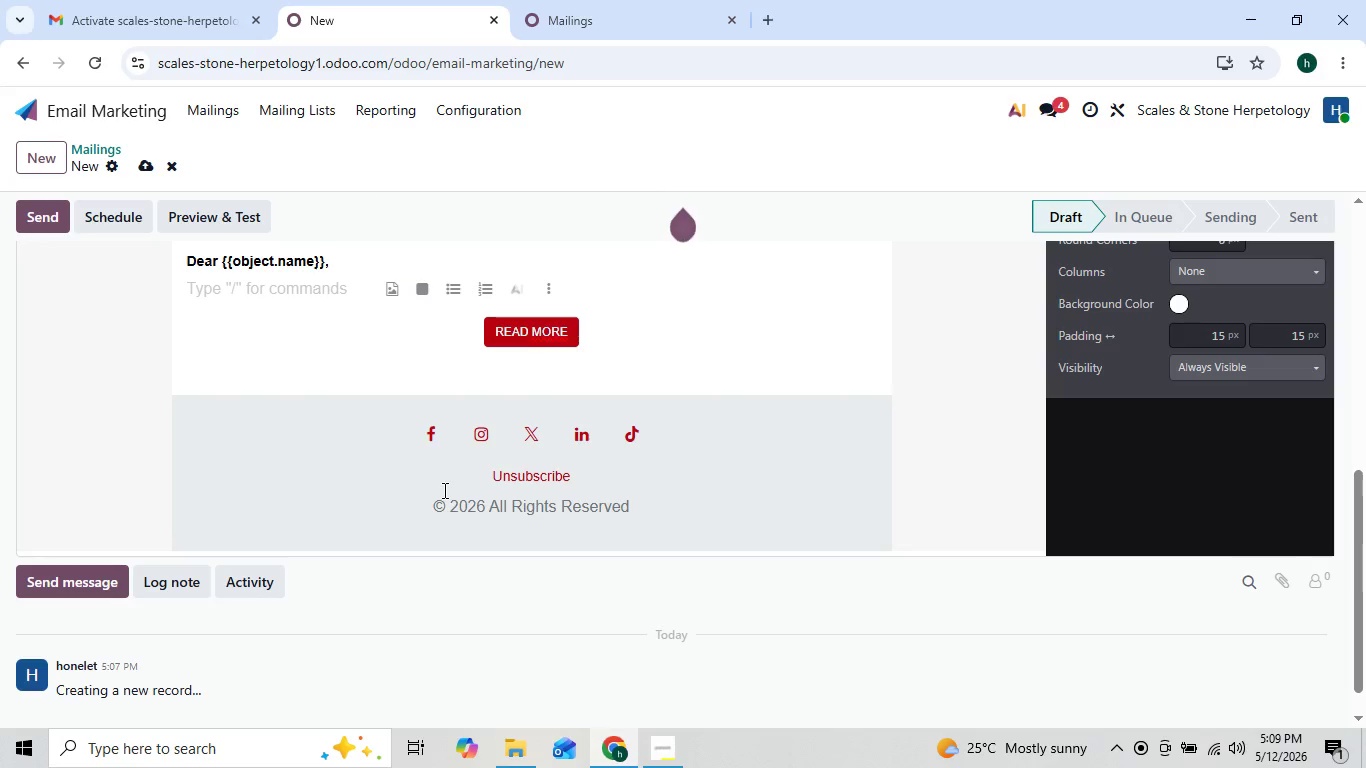 
type(Welcome to Scale & a)
key(Backspace)
type(s)
key(Backspace)
type(Stone Herpetology, and )
 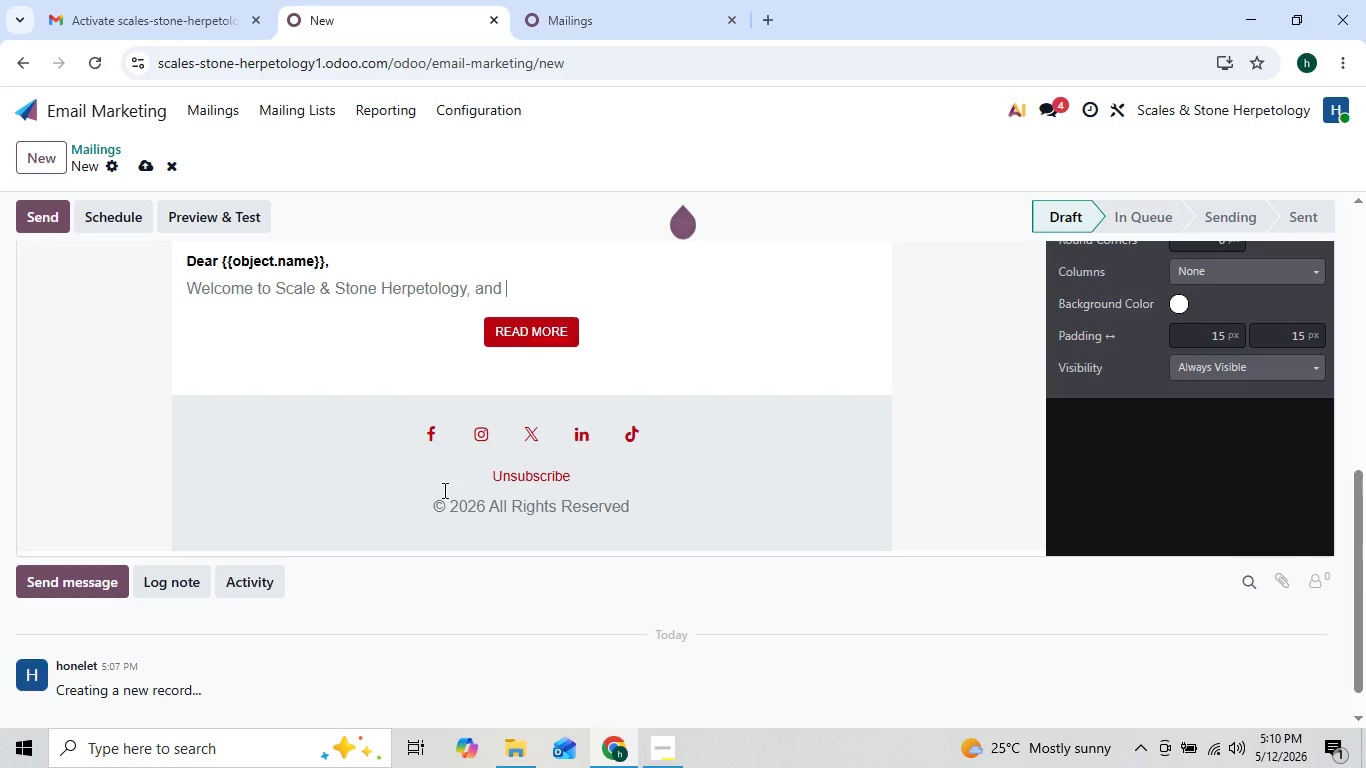 
wait(6.95)
 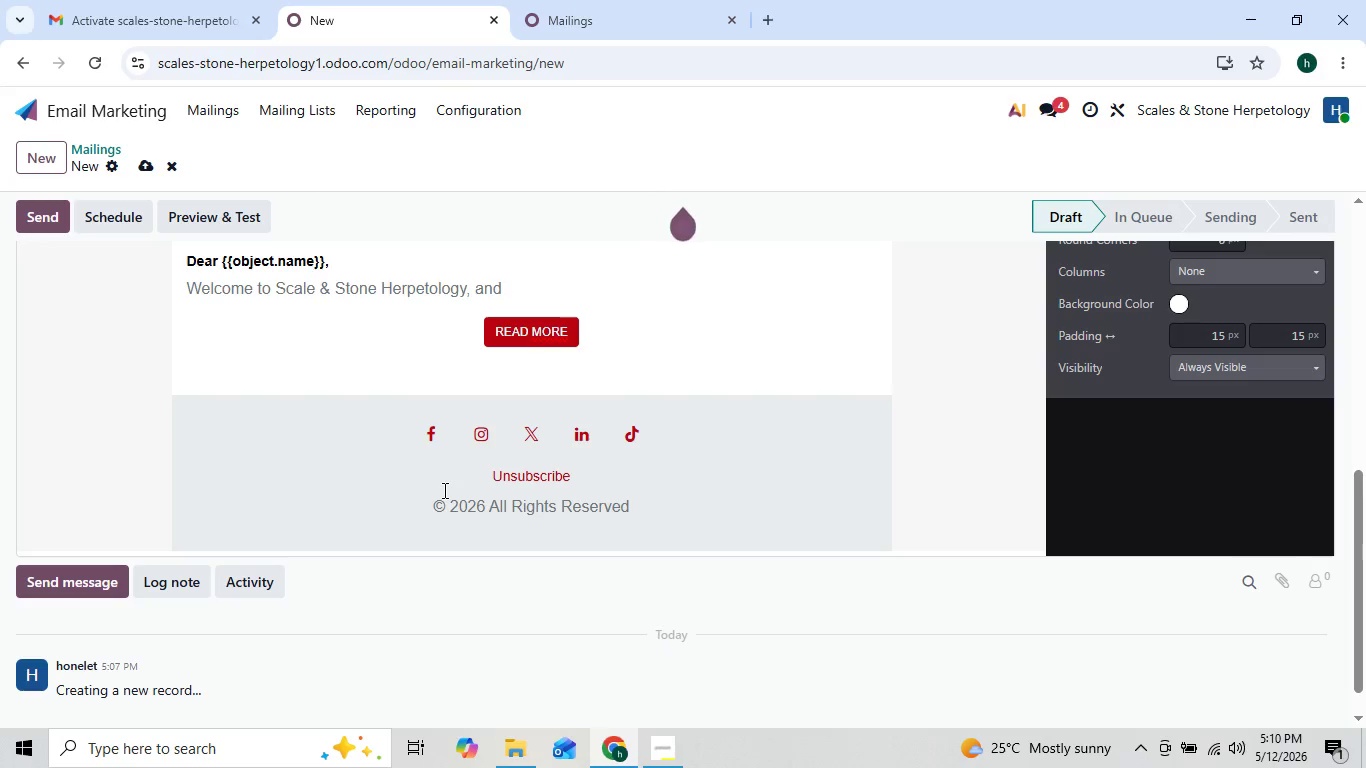 
key(Enter)
 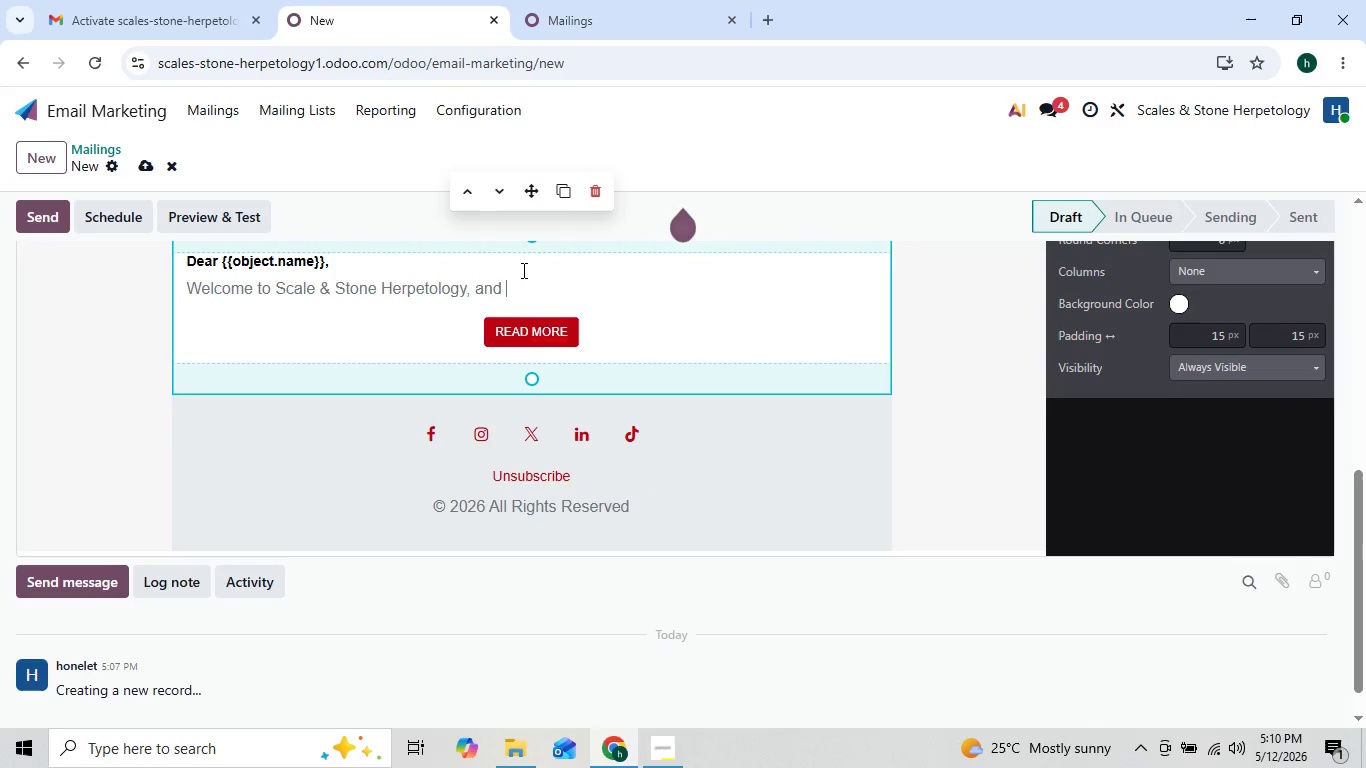 
key(Enter)
 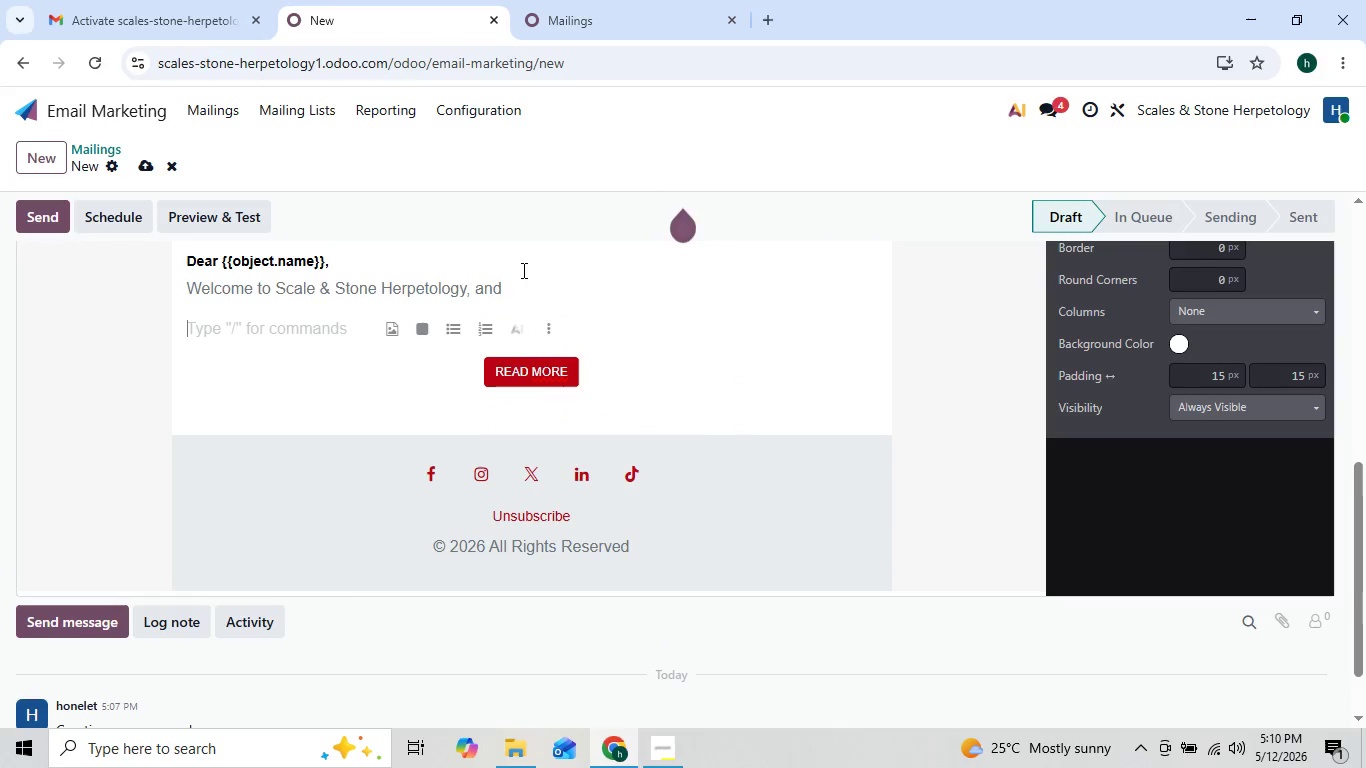 
key(Enter)
 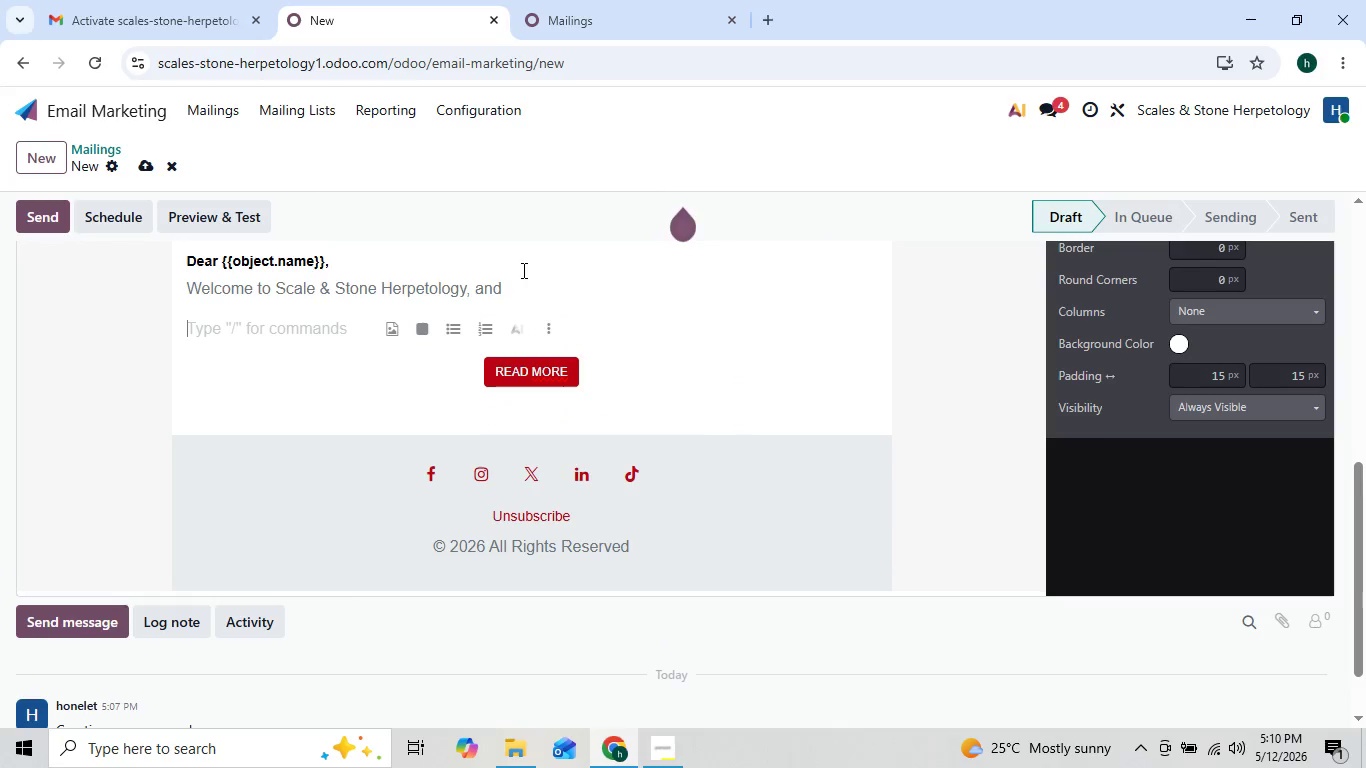 
key(Enter)
 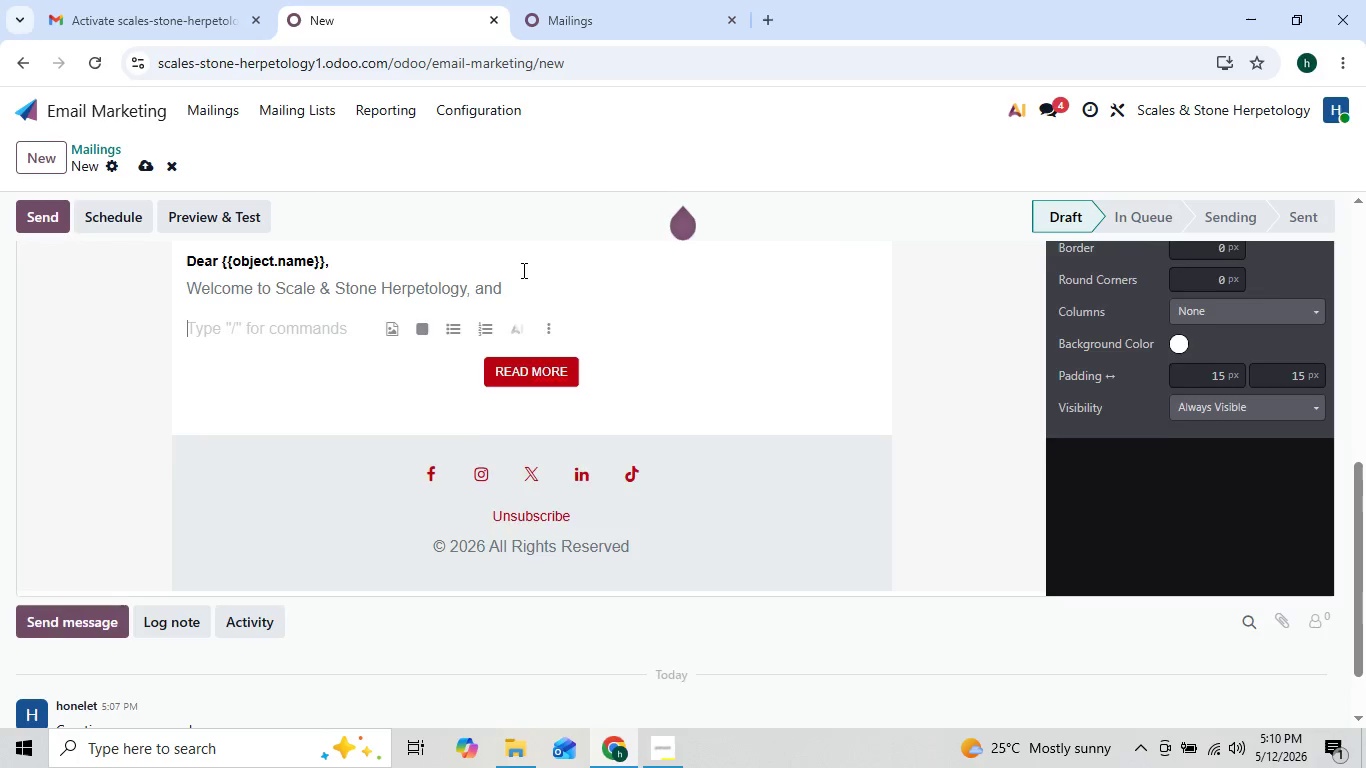 
key(Enter)
 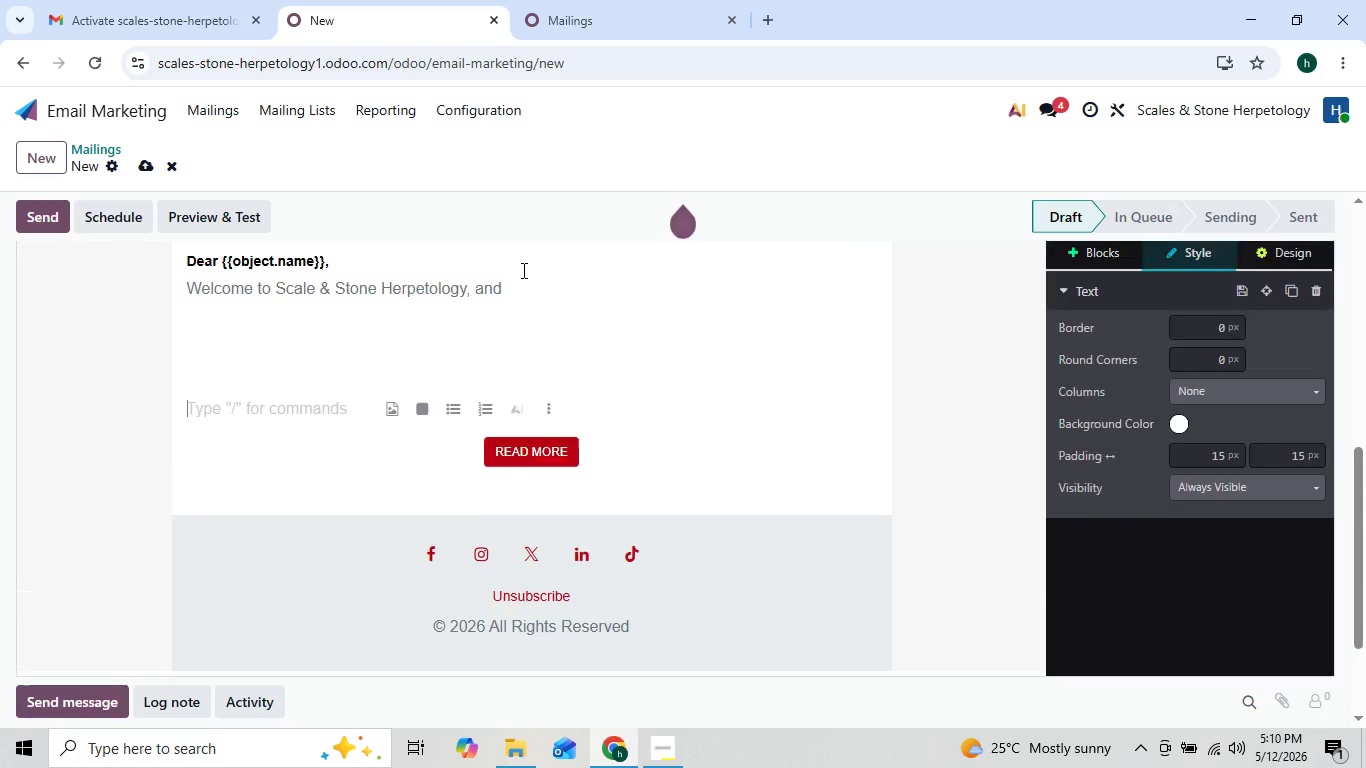 
key(Enter)
 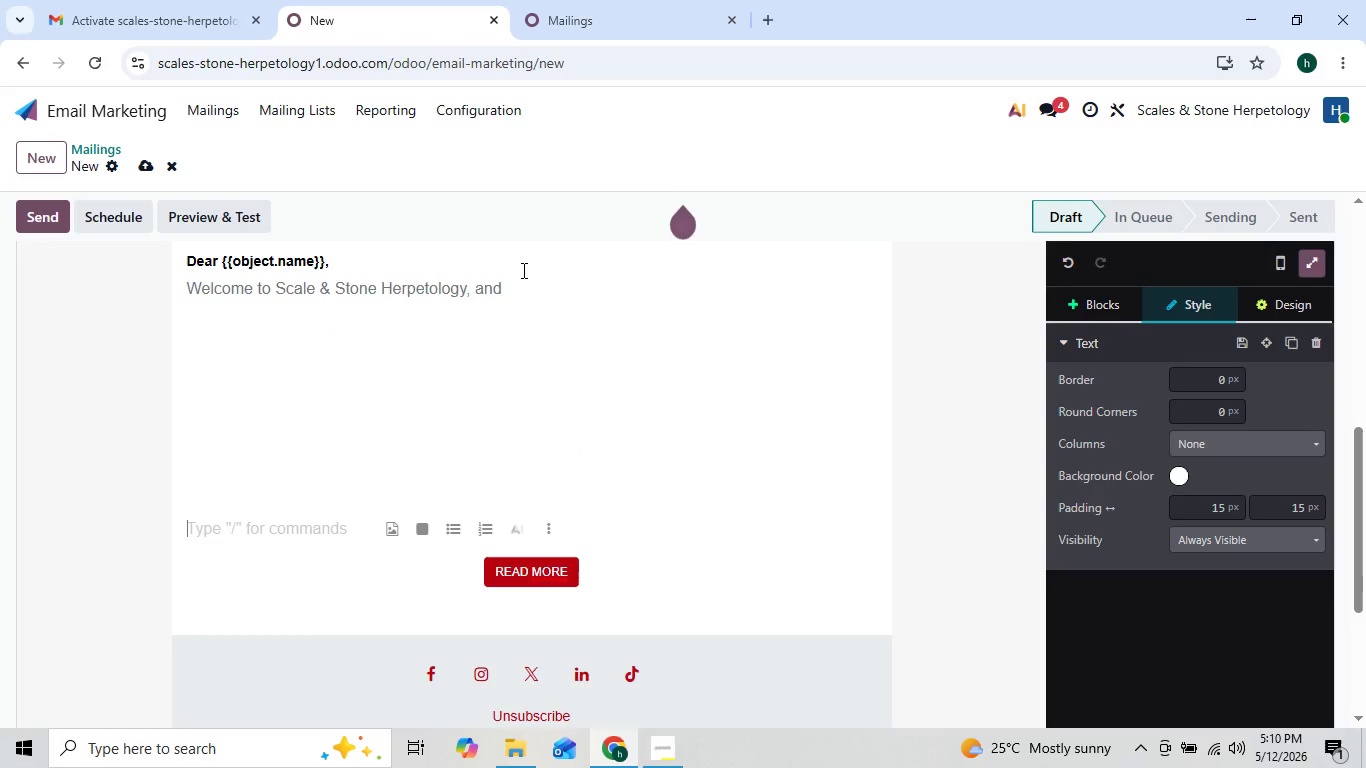 
key(Enter)
 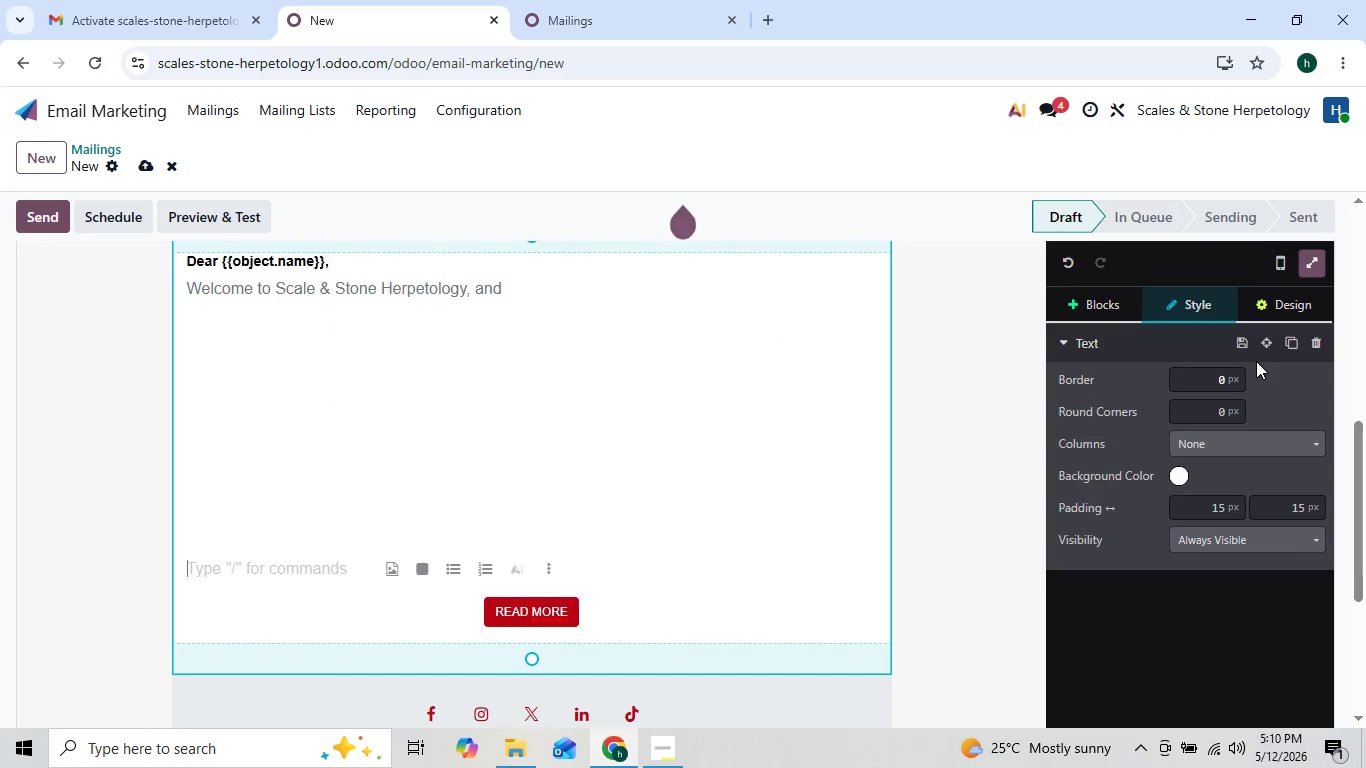 
left_click([1288, 303])
 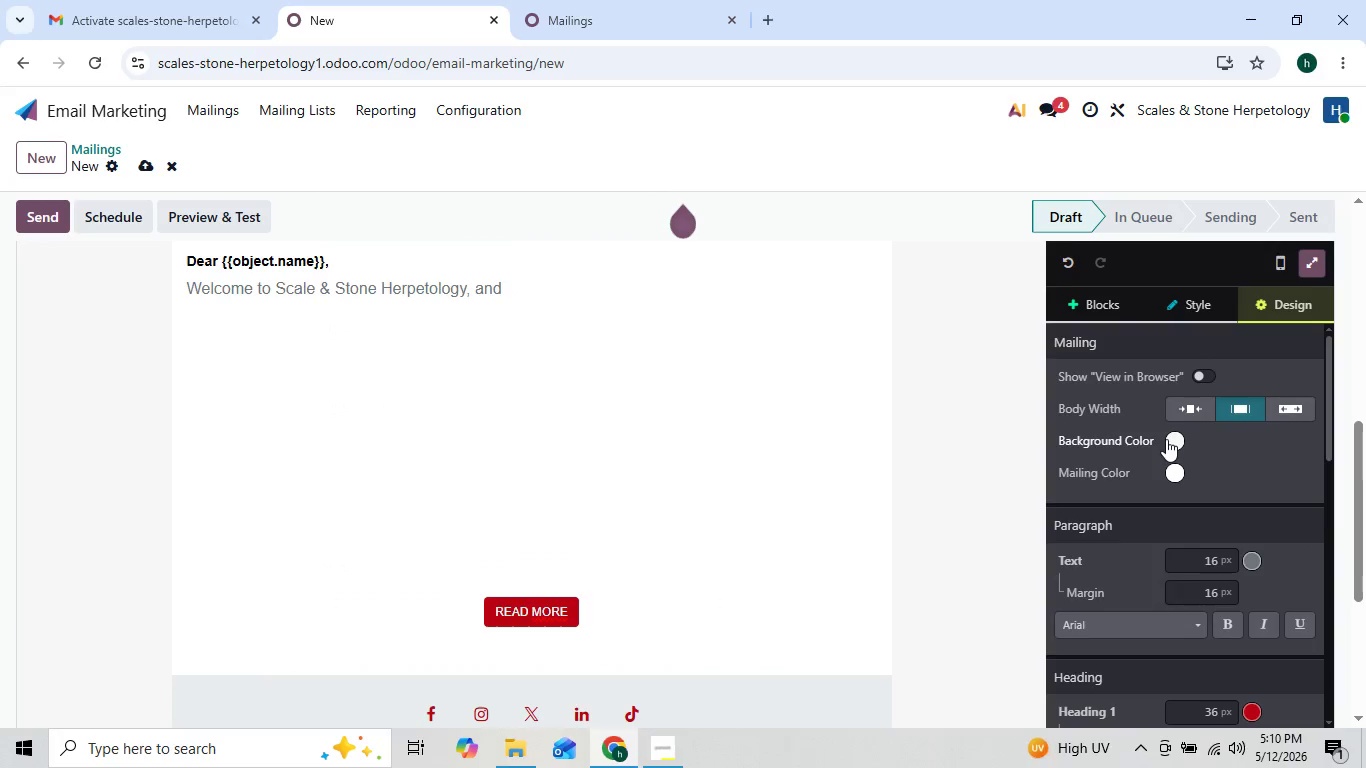 
wait(5.83)
 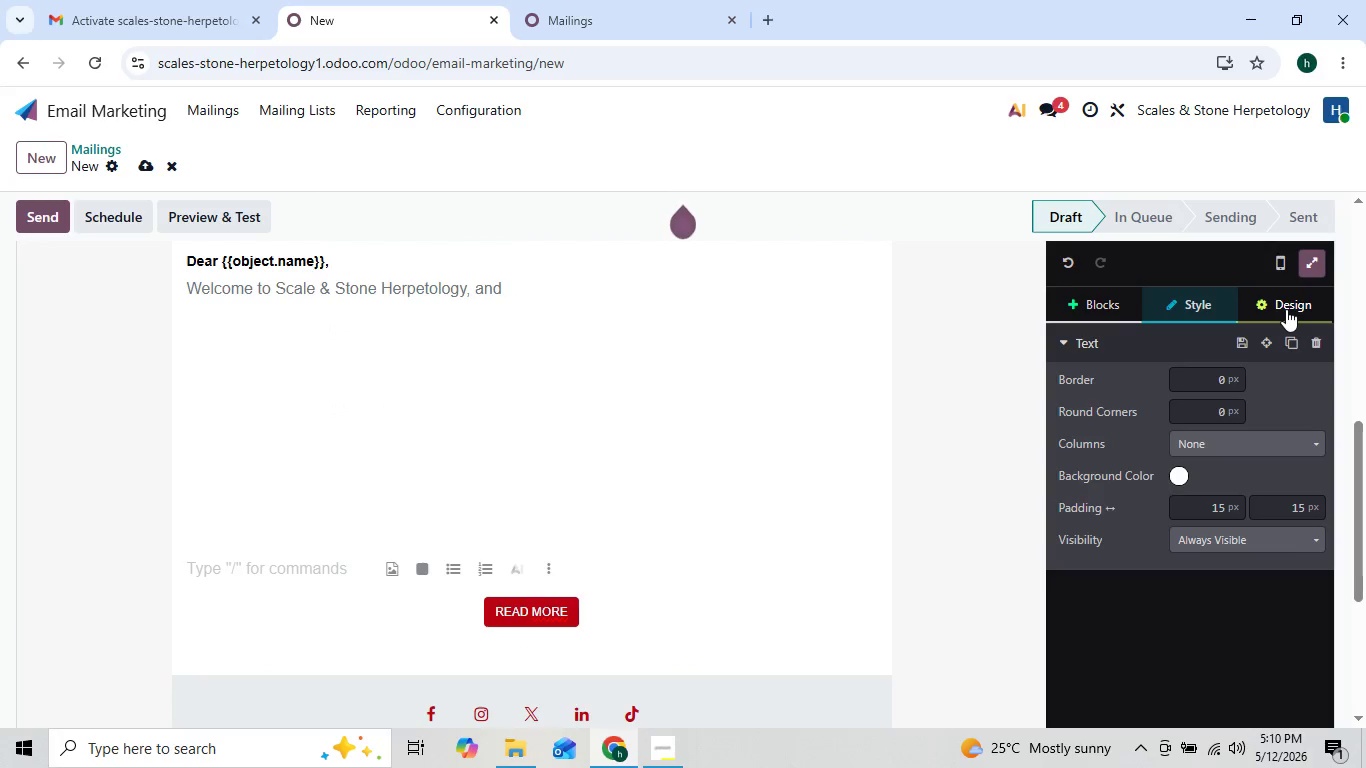 
left_click([1171, 466])
 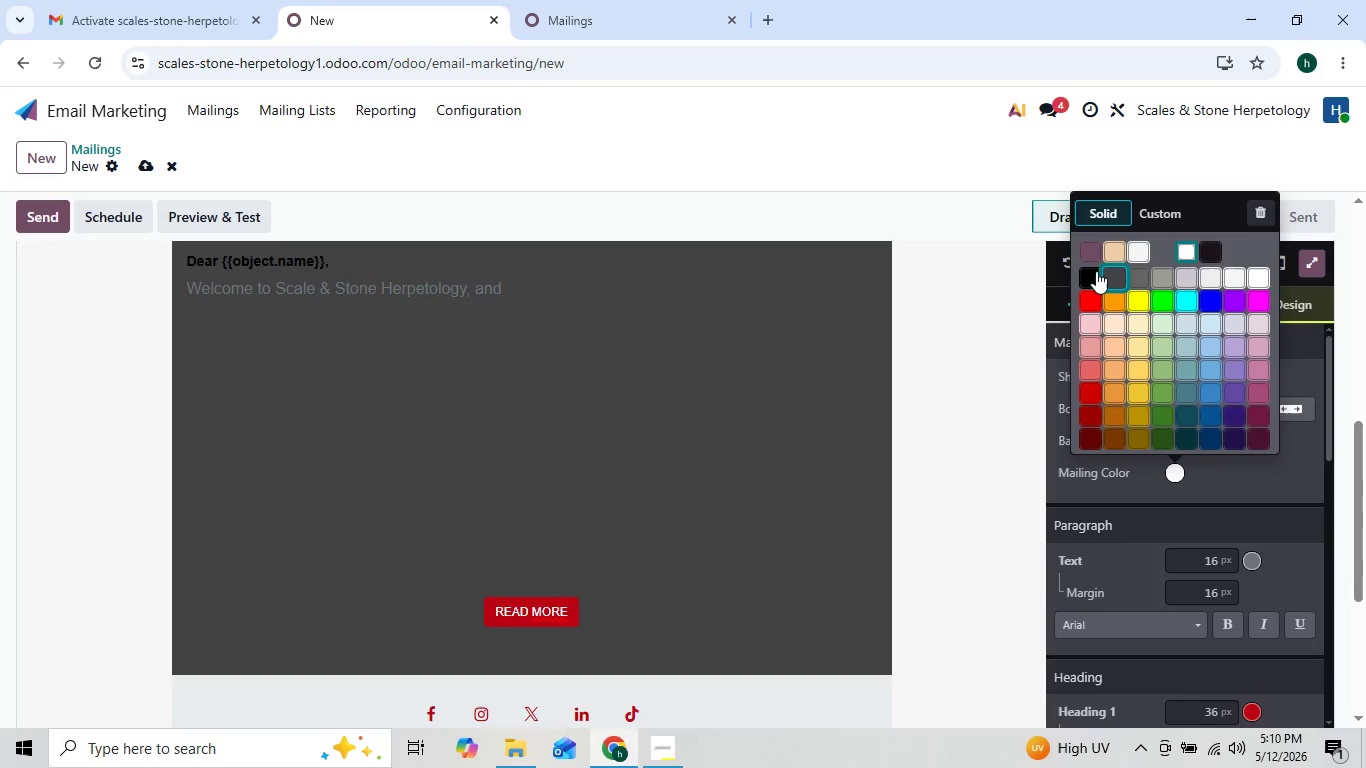 
left_click([1076, 274])
 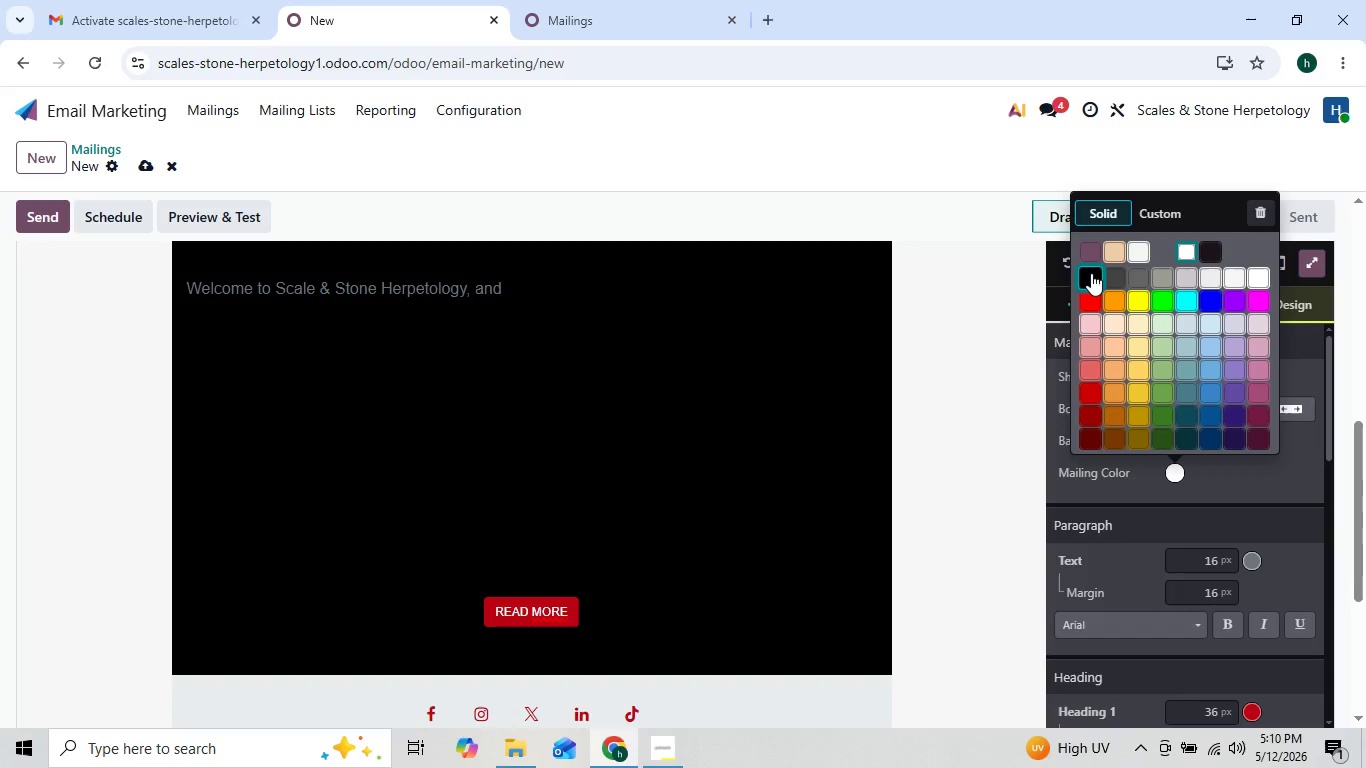 
left_click([1091, 273])
 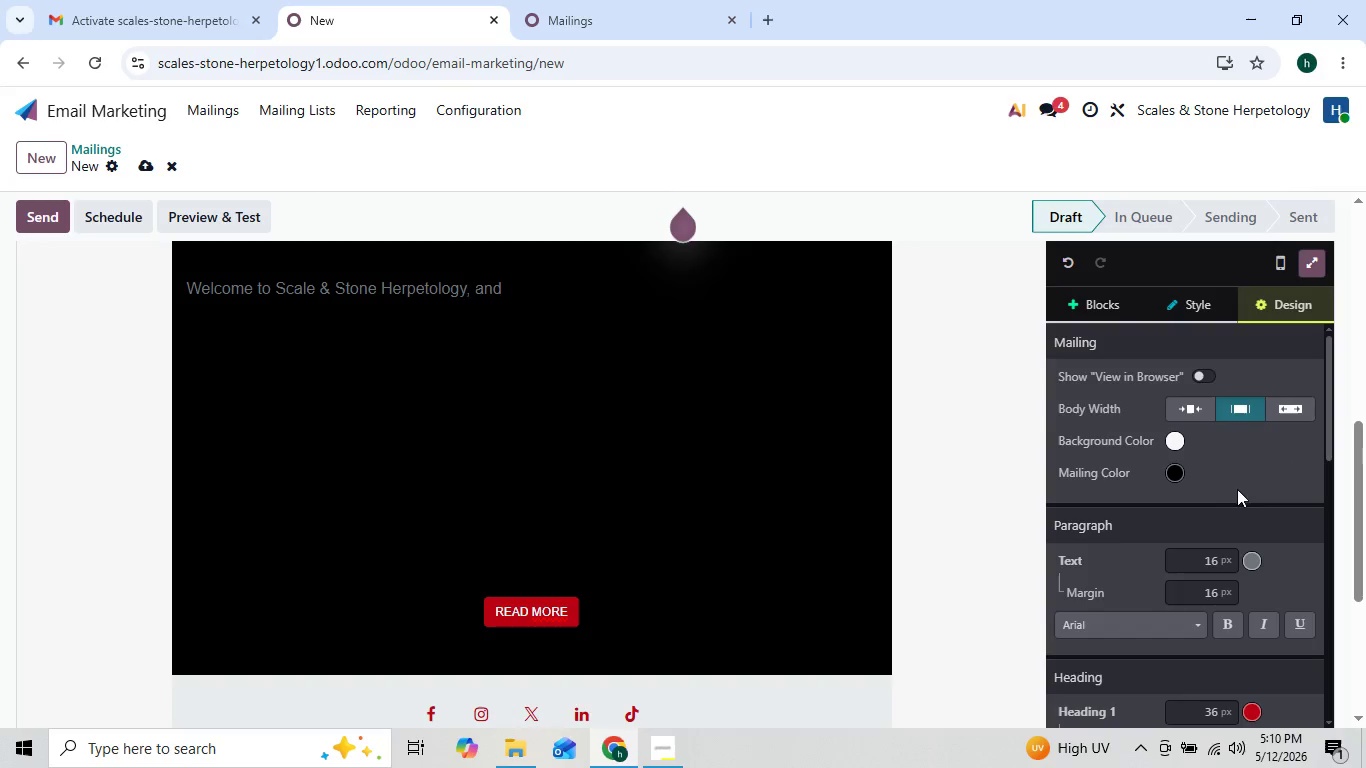 
left_click([1251, 561])
 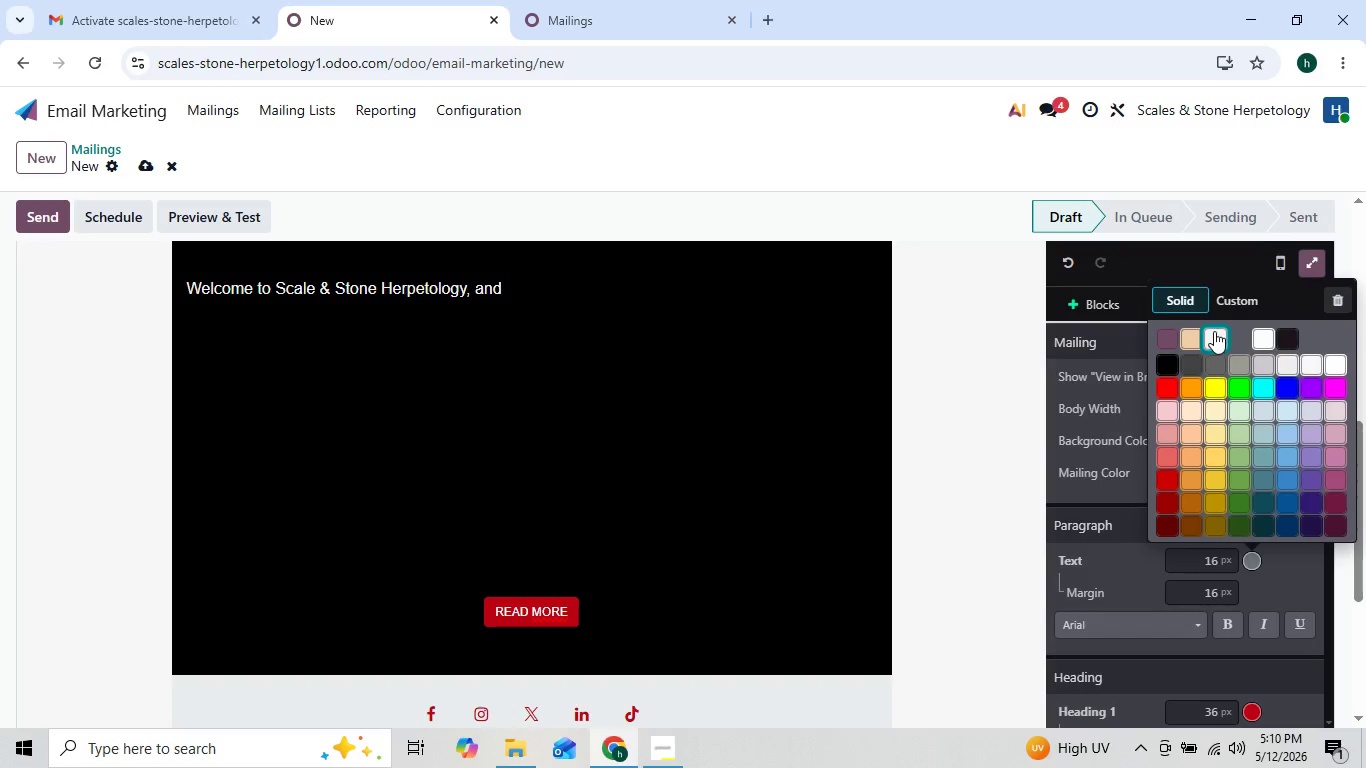 
left_click([1214, 331])
 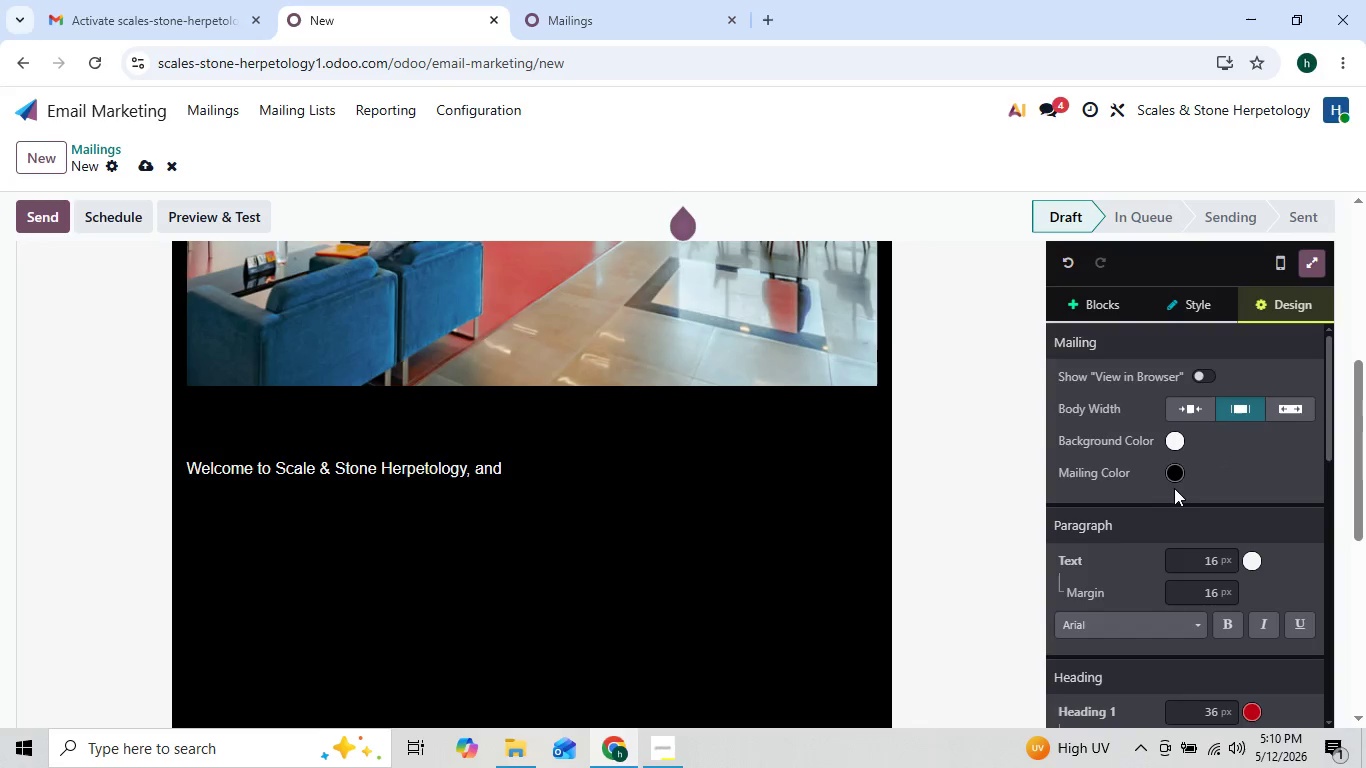 
wait(10.2)
 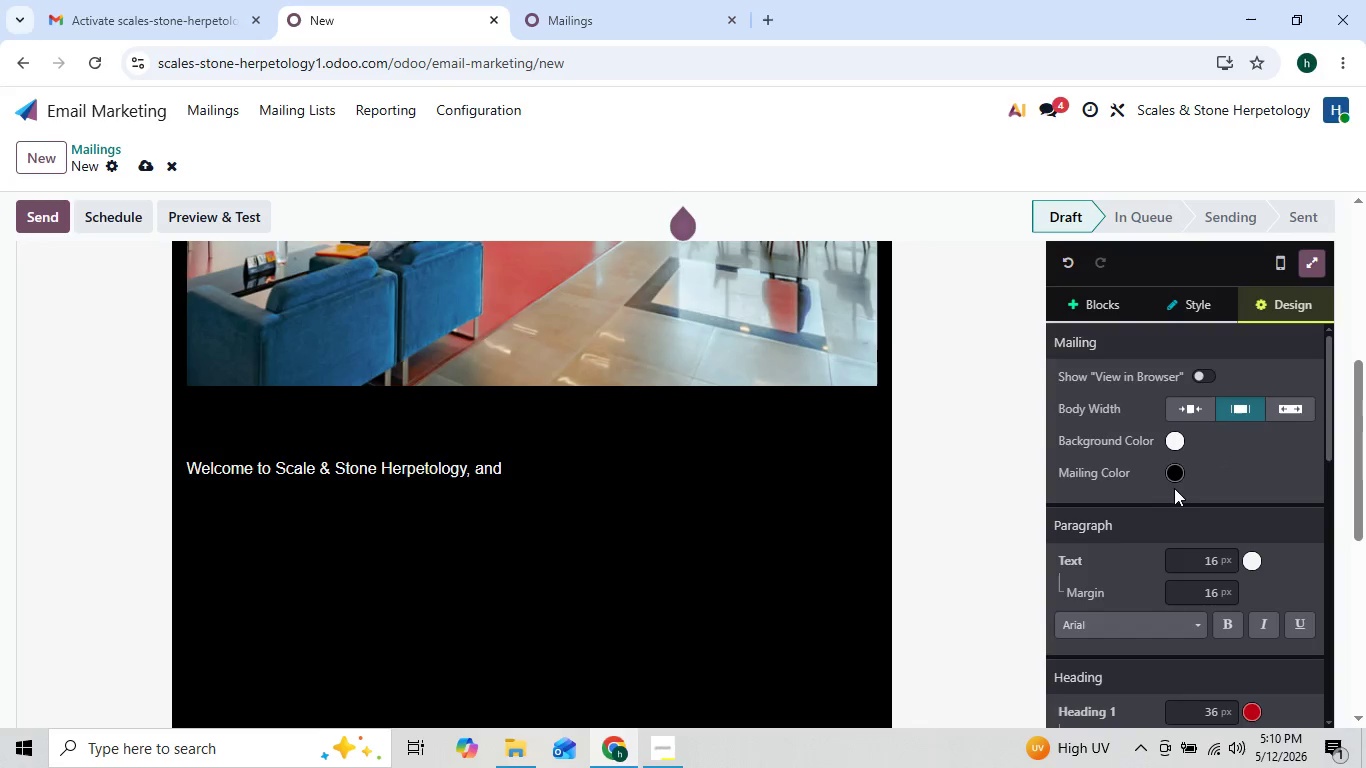 
left_click_drag(start_coordinate=[186, 438], to_coordinate=[352, 439])
 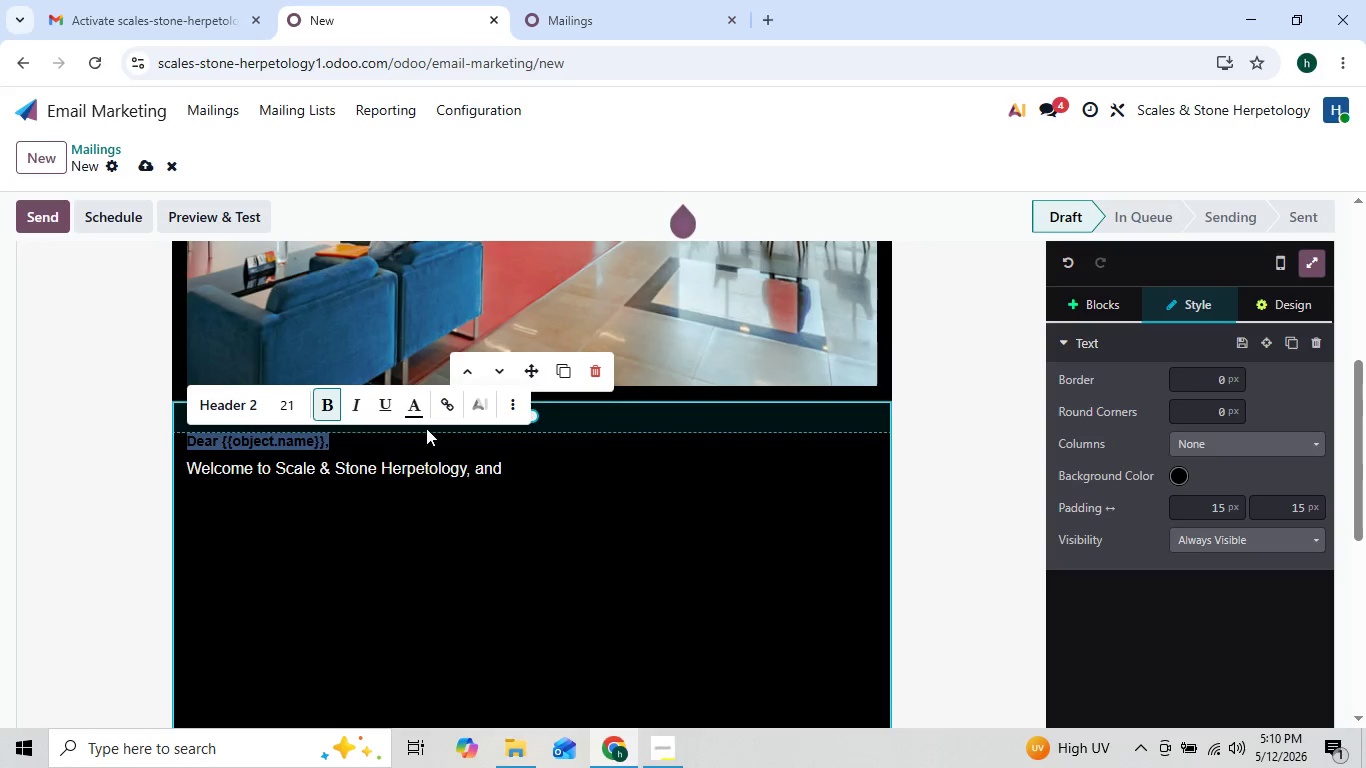 
left_click([410, 405])
 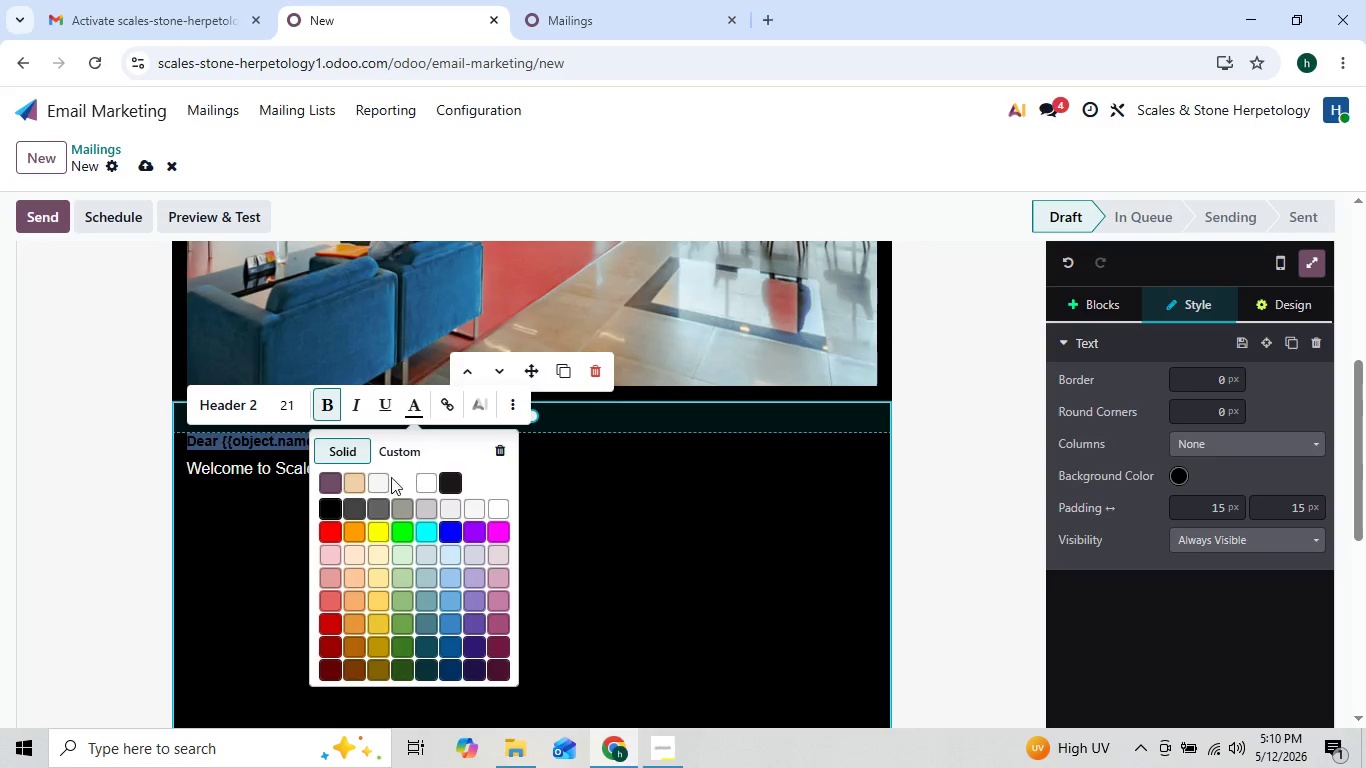 
left_click([379, 483])
 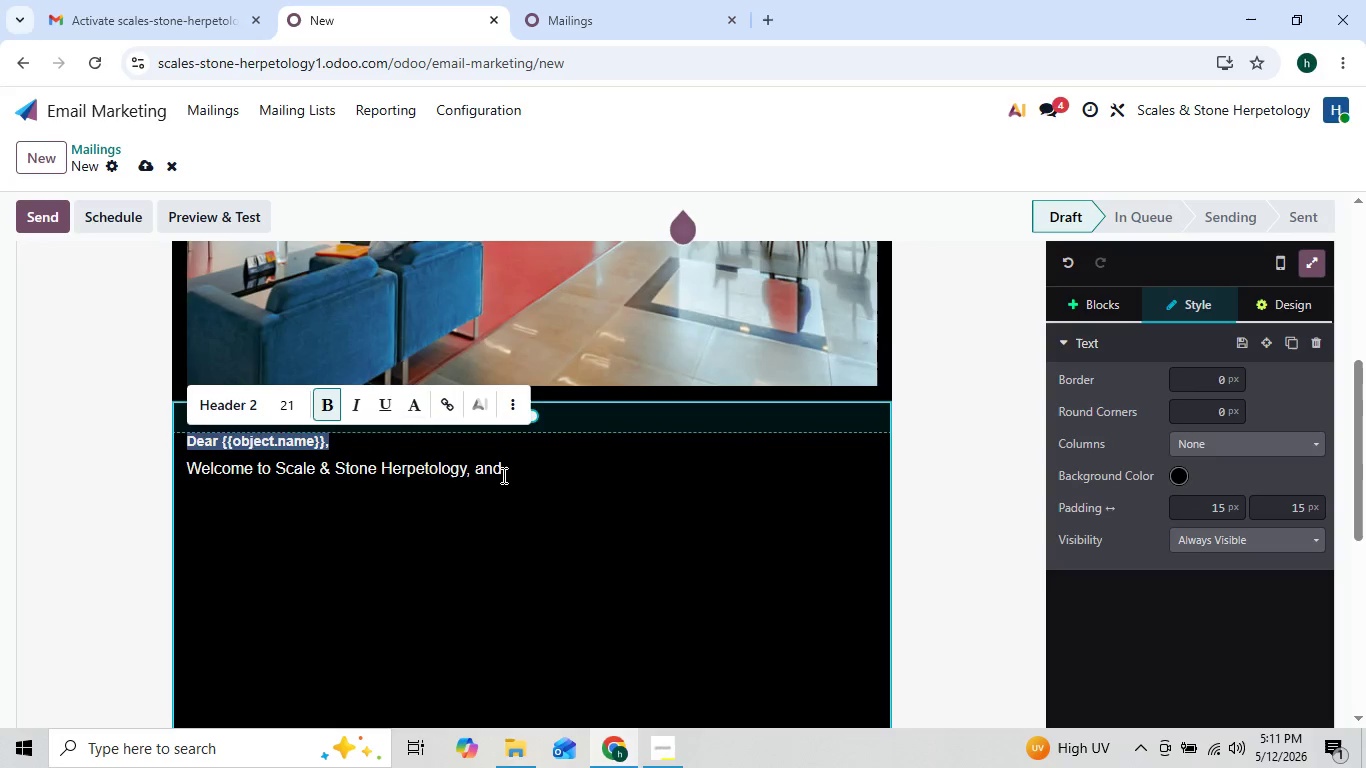 
left_click([519, 464])
 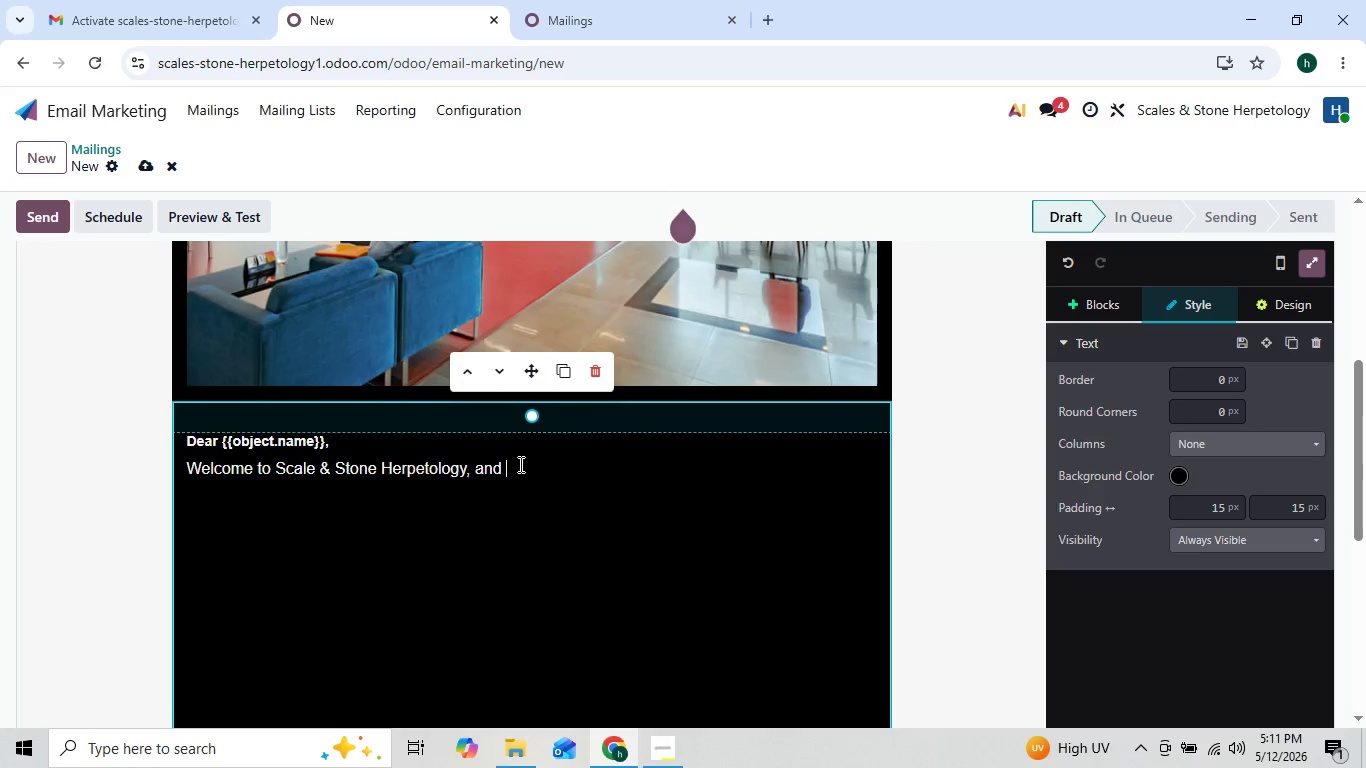 
key(Backspace)
 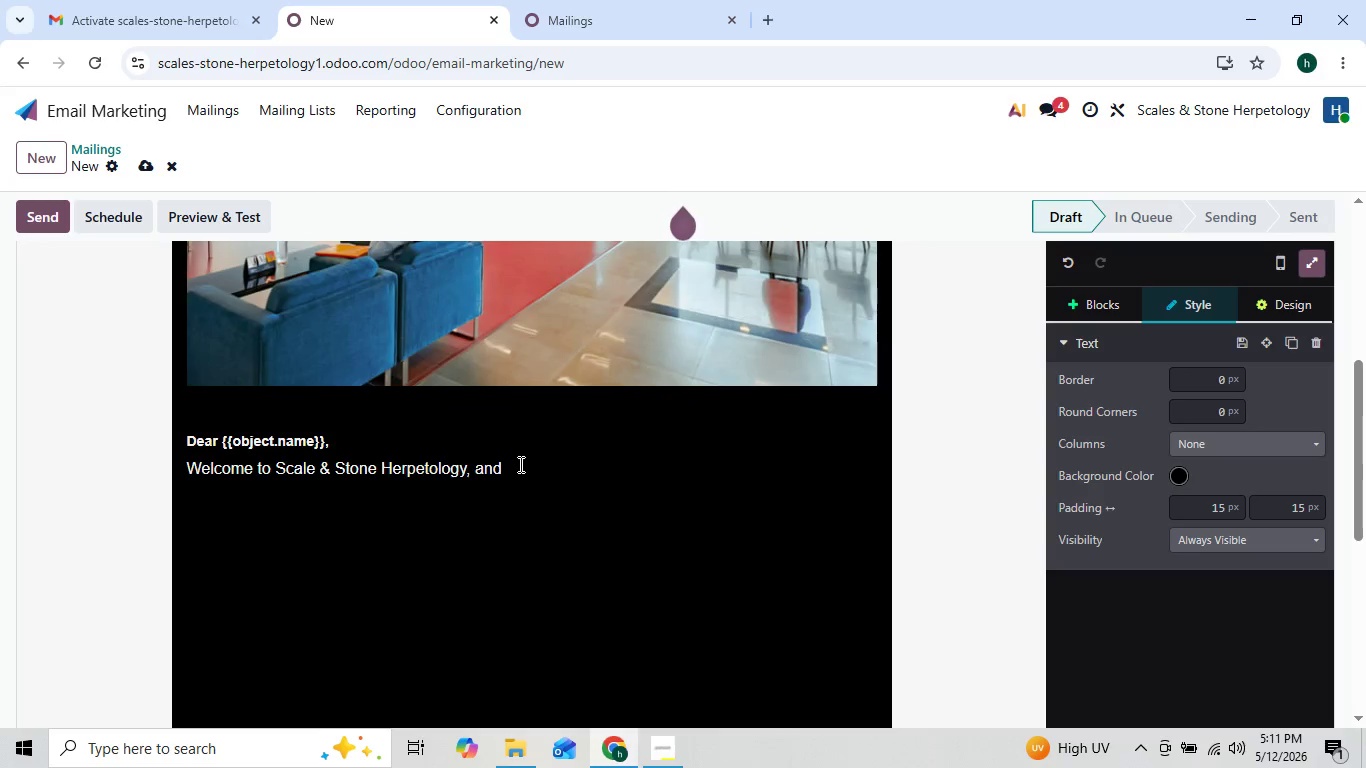 
key(Space)
 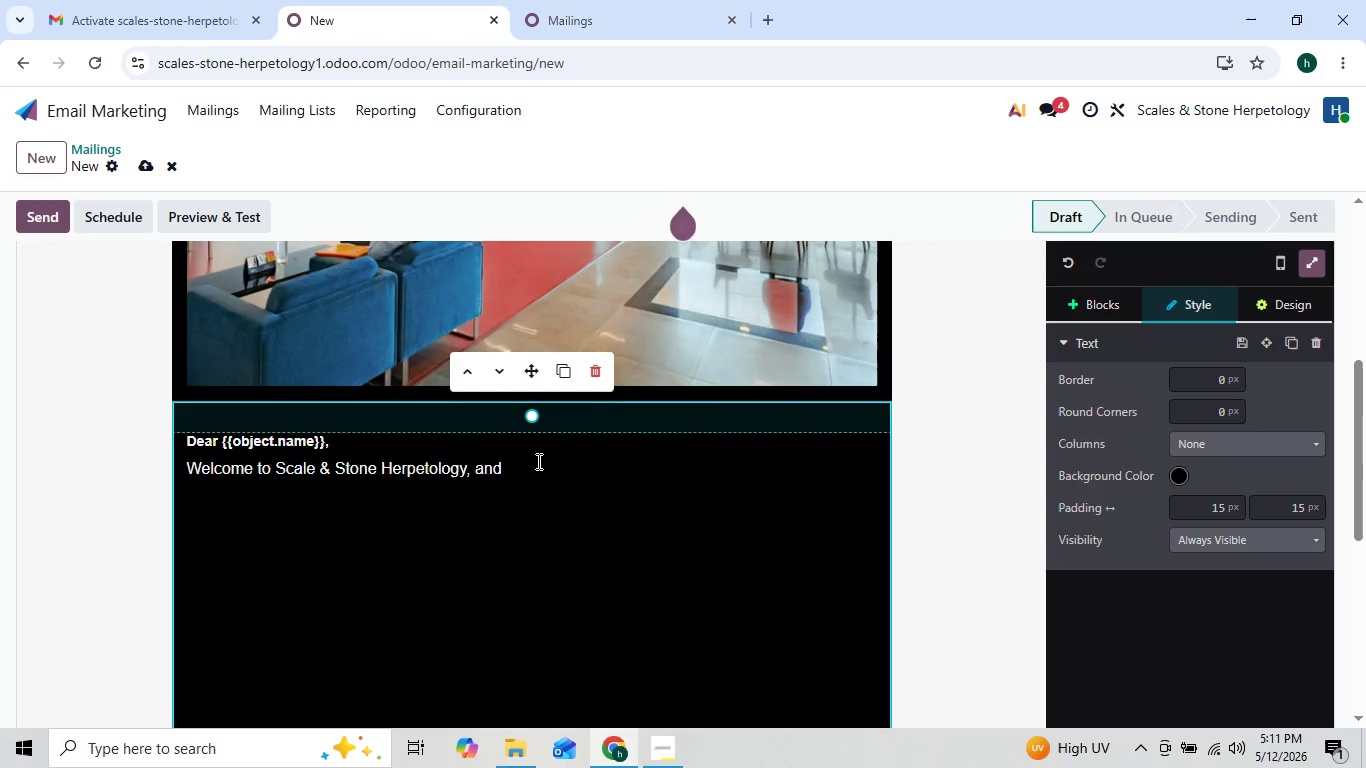 
wait(5.66)
 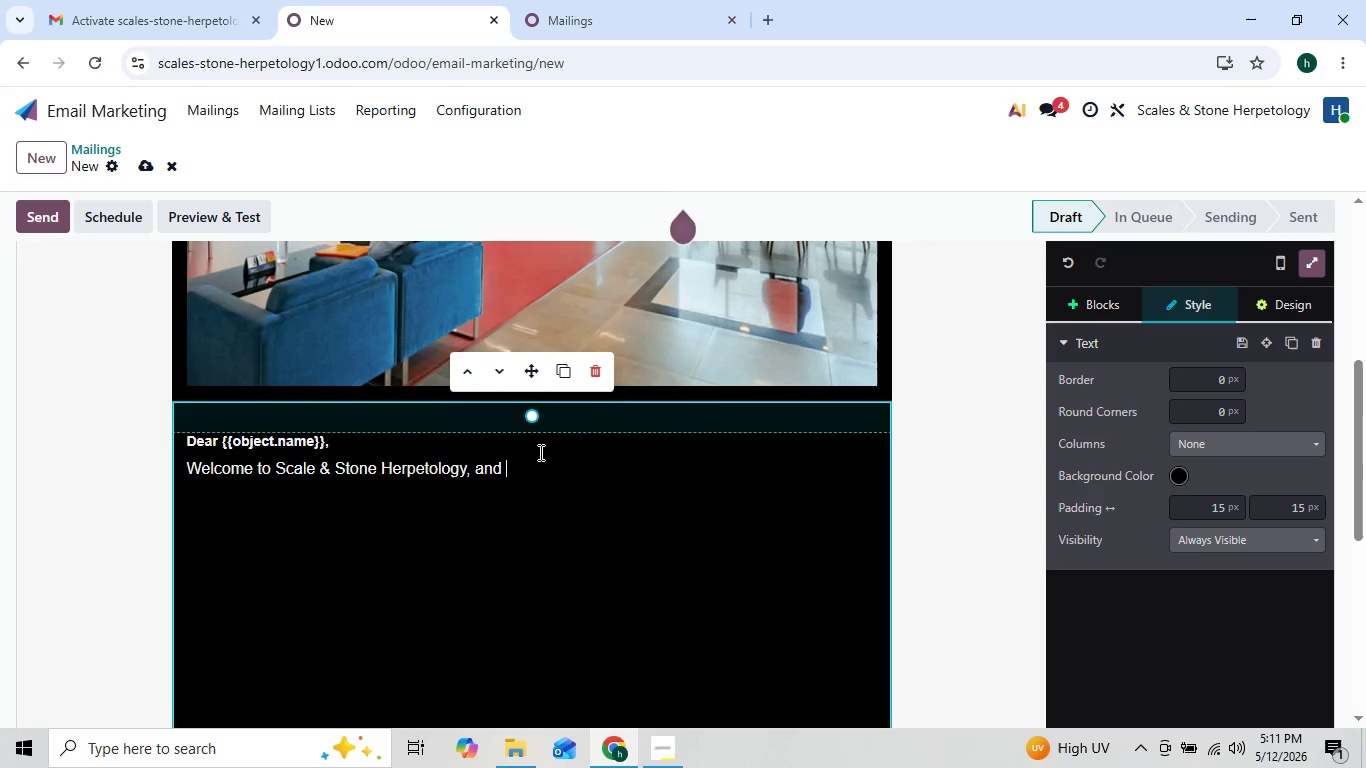 
type(thank you for trusting)
 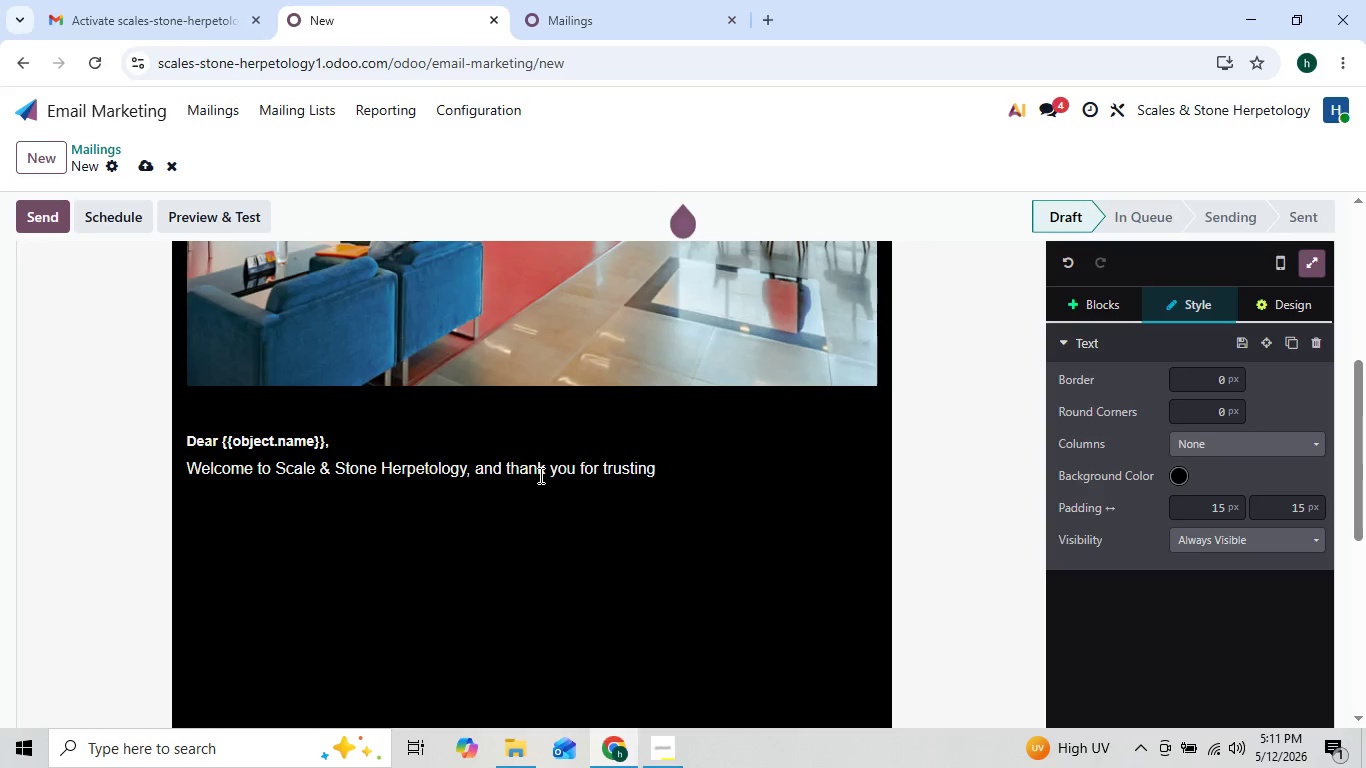 
key(ArrowLeft)
 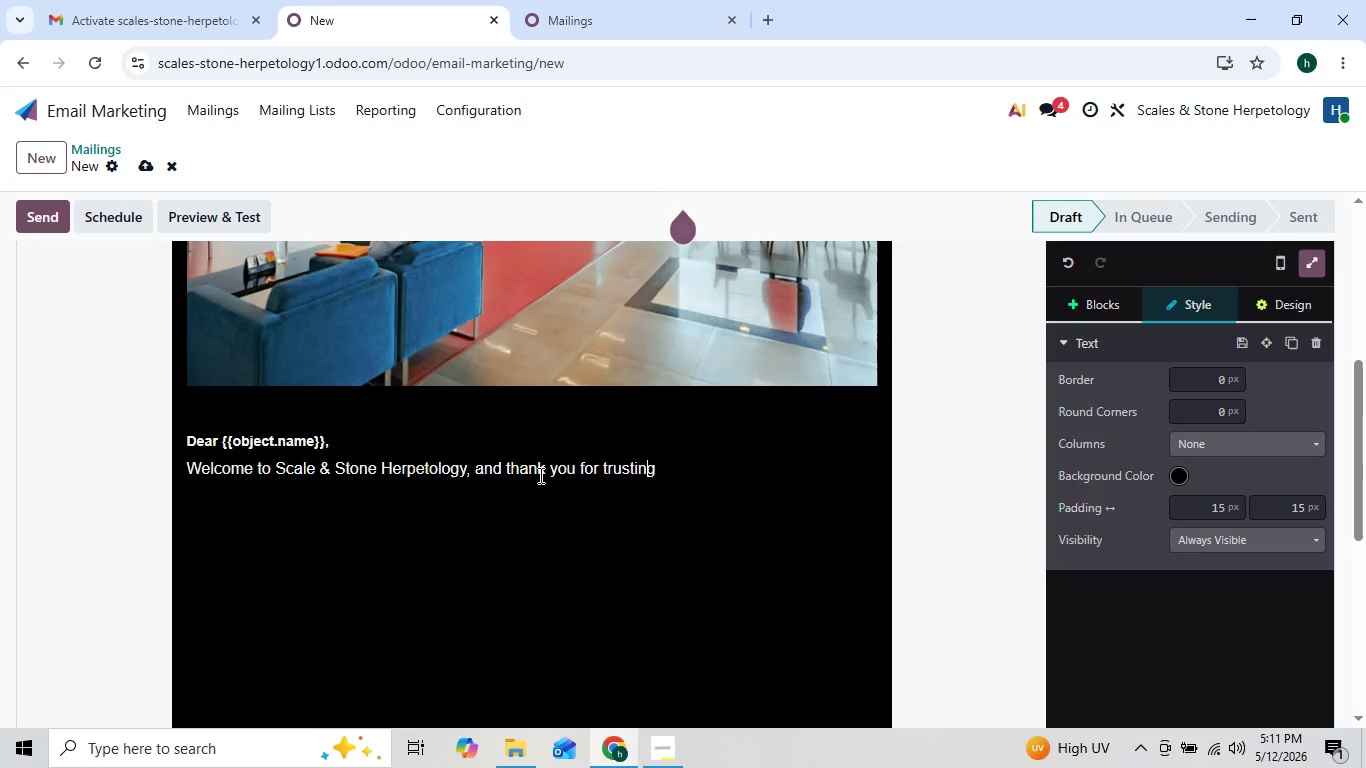 
key(ArrowLeft)
 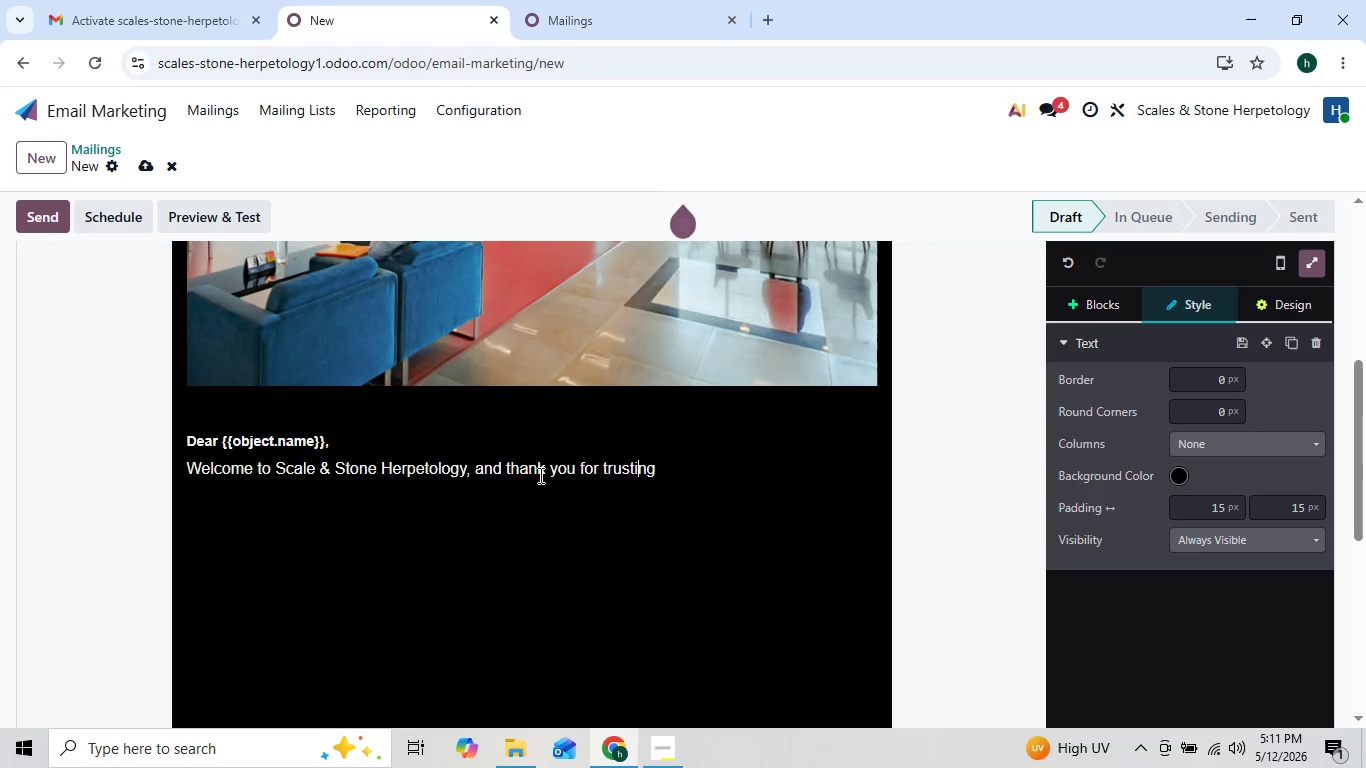 
key(ArrowRight)
 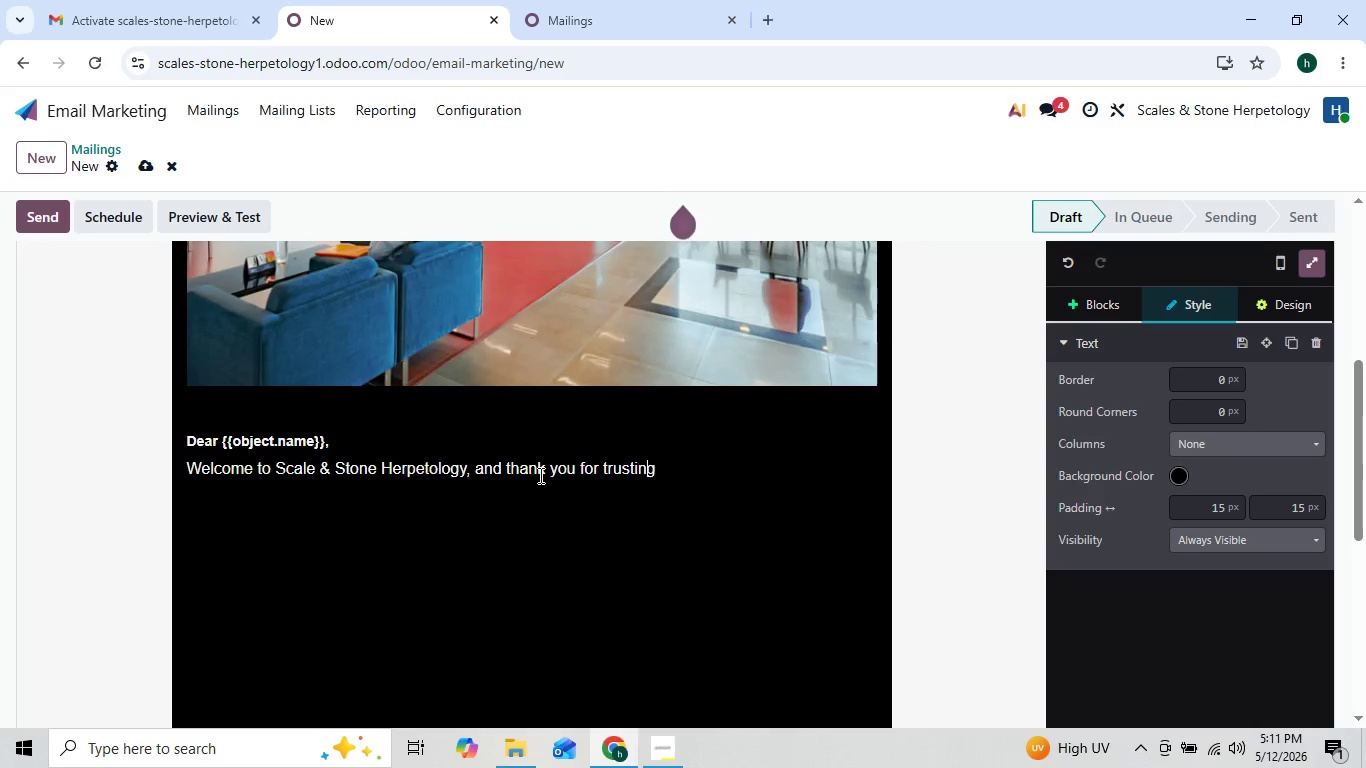 
key(ArrowRight)
 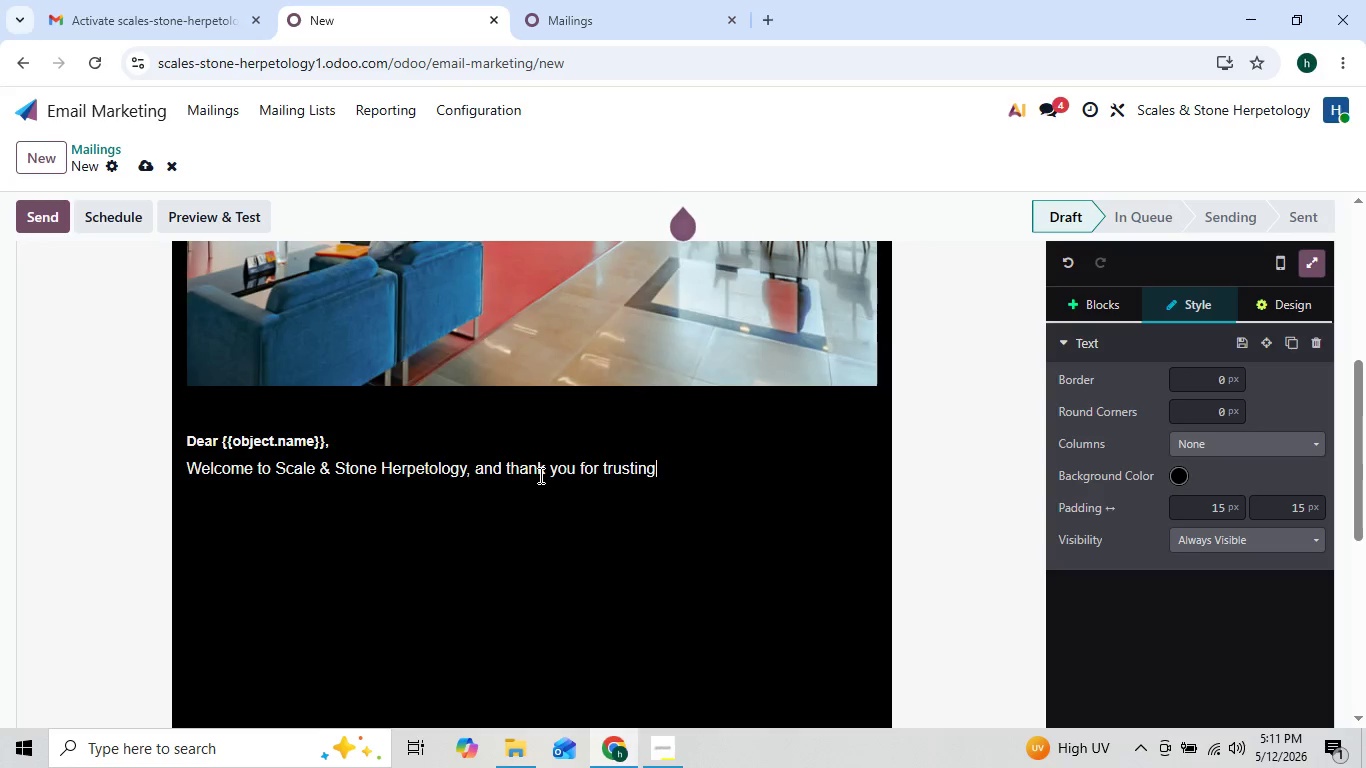 
key(ArrowRight)
 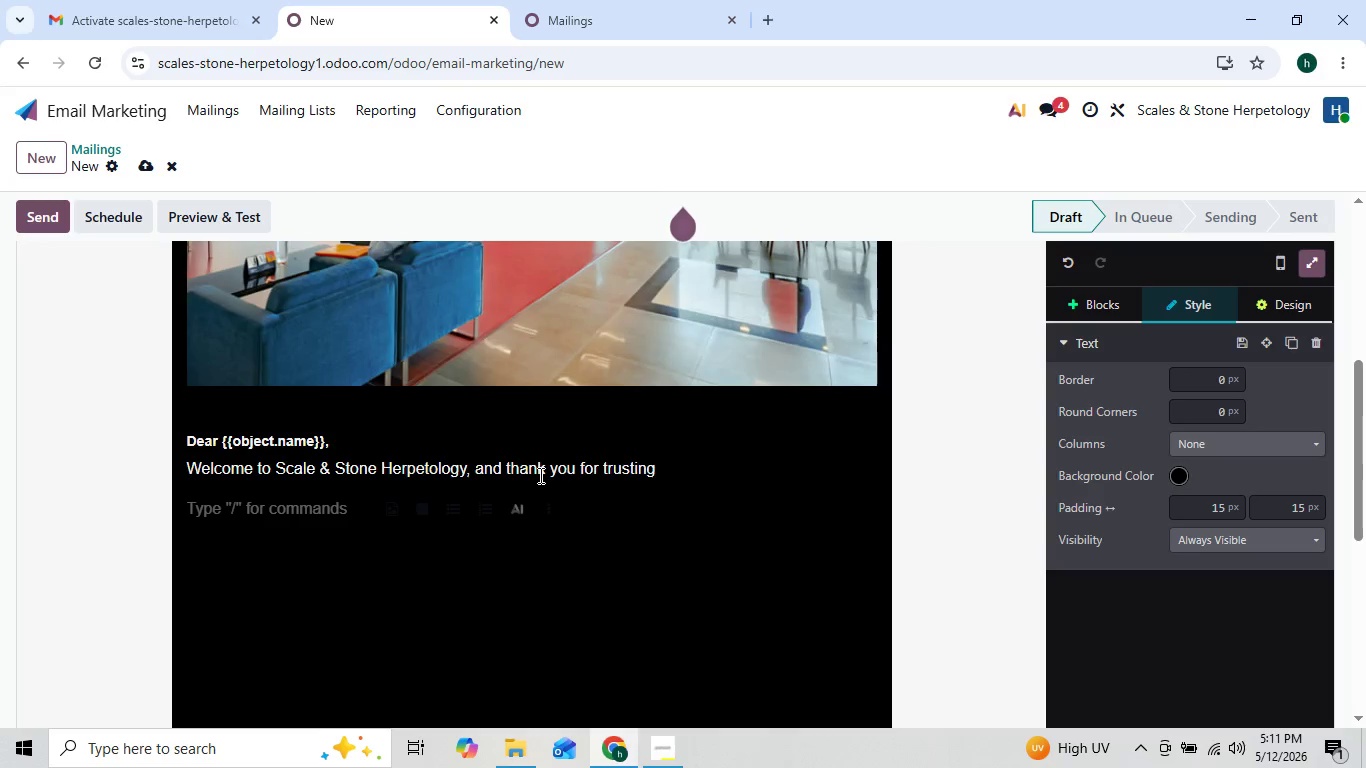 
key(ArrowLeft)
 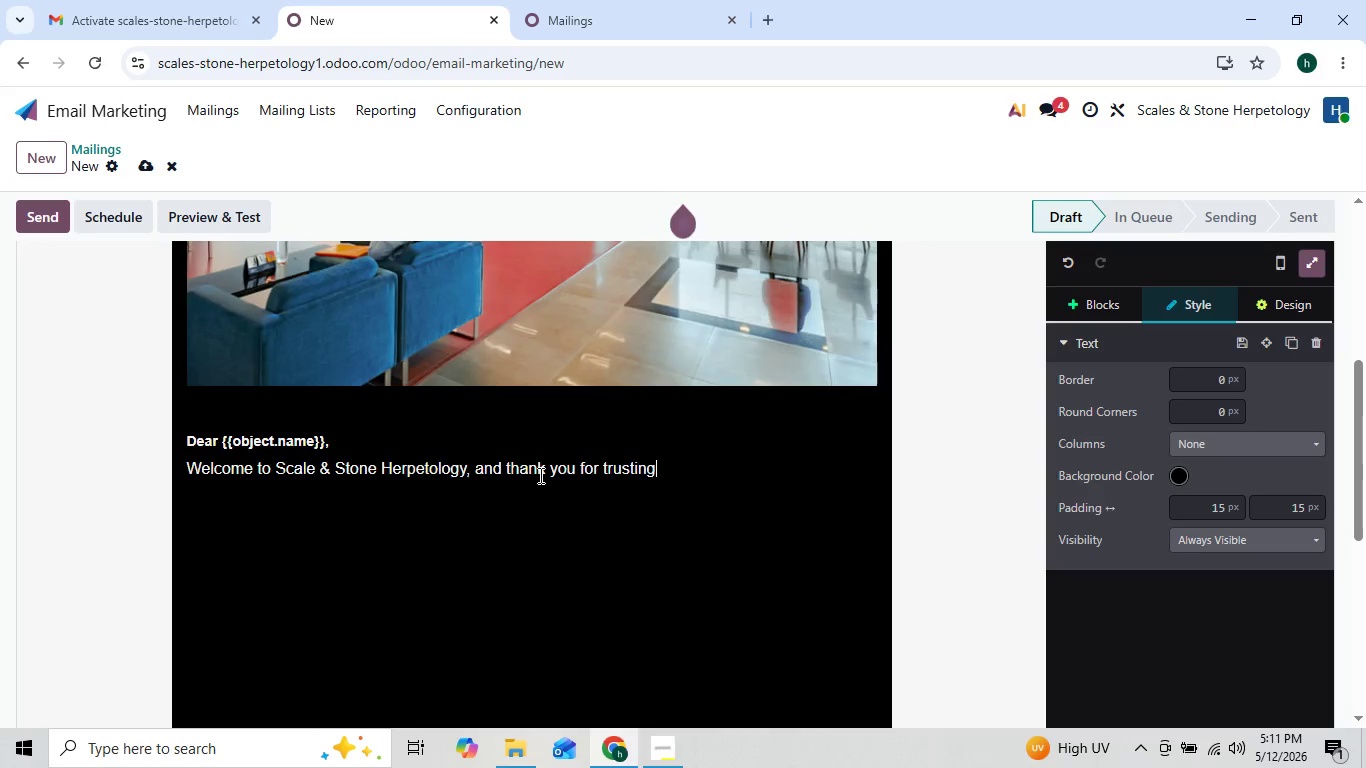 
type( us wiy)
key(Backspace)
type(th your journey as a {{obect)
 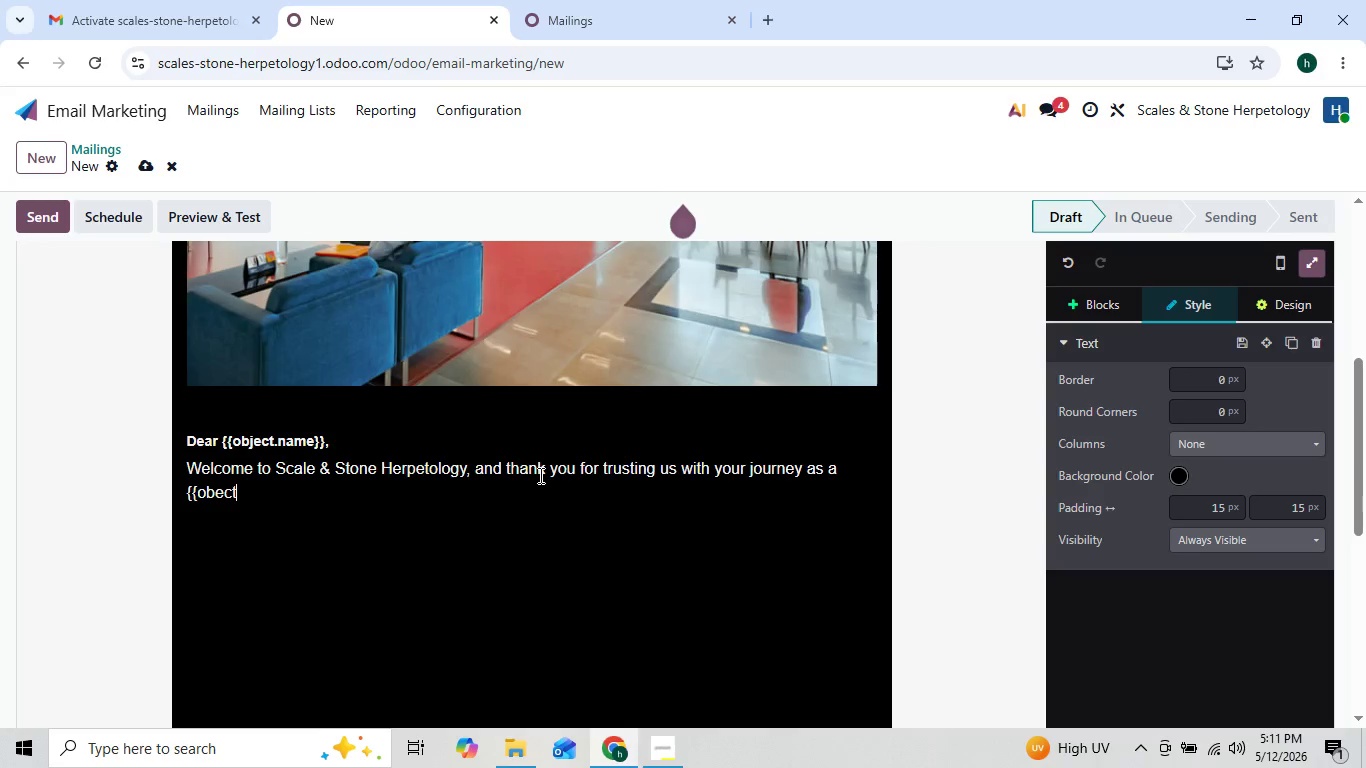 
key(ArrowLeft)
 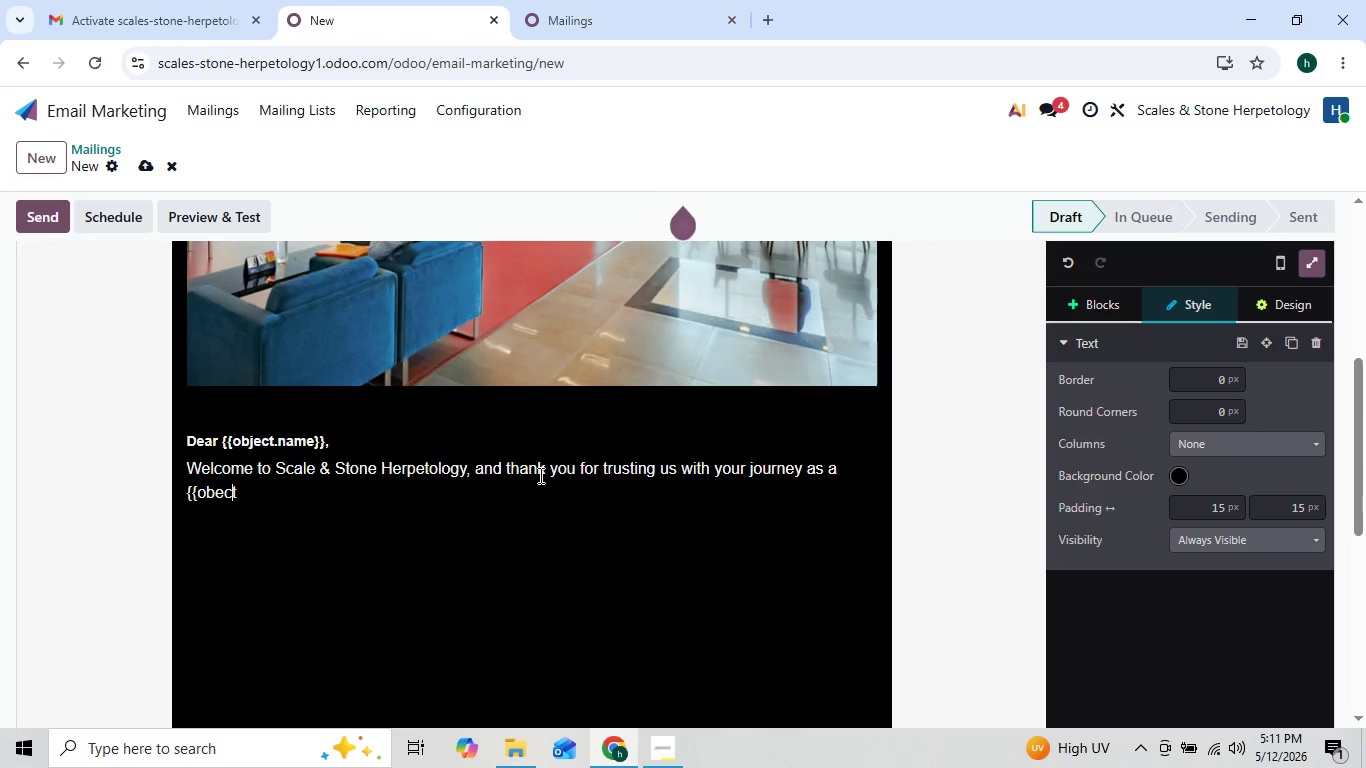 
key(ArrowLeft)
 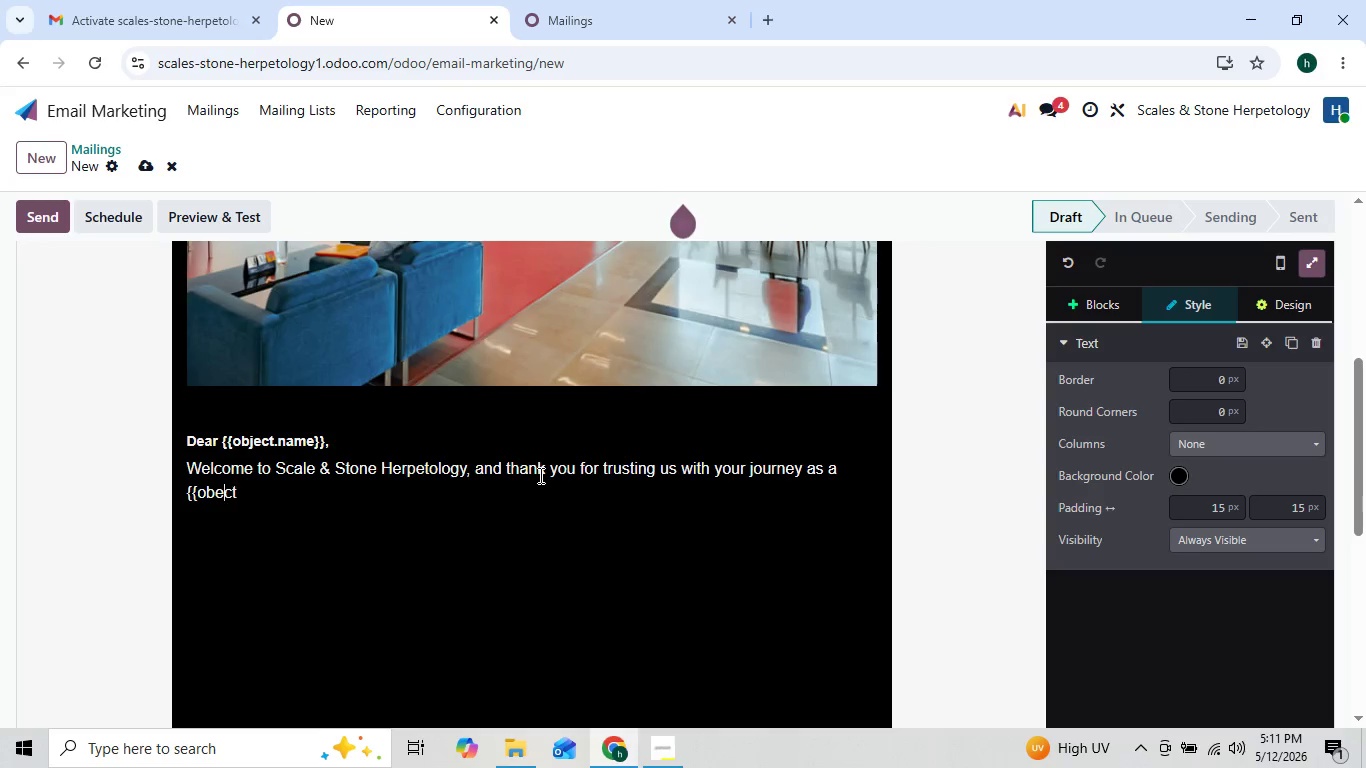 
key(ArrowLeft)
 